 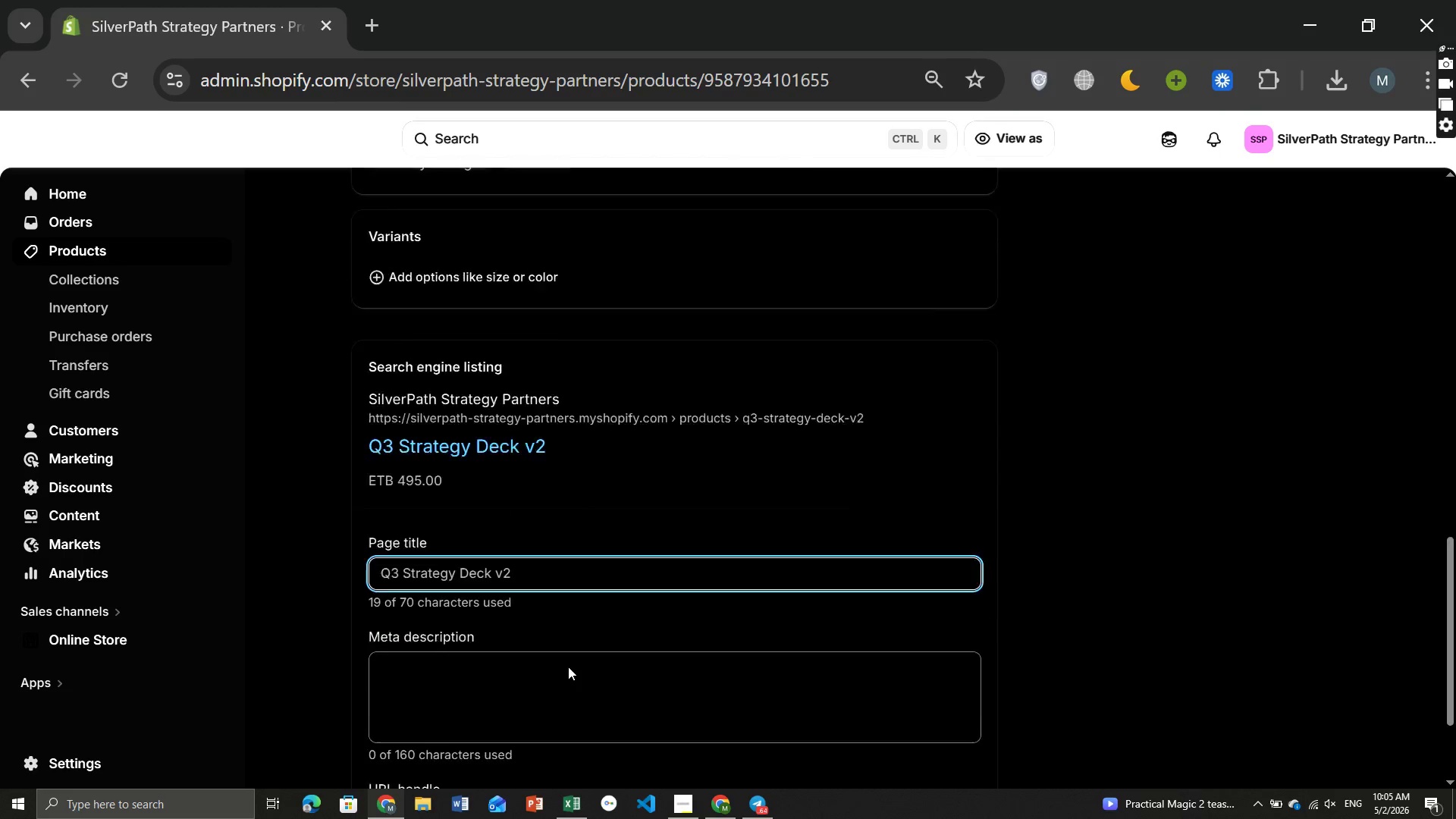 
left_click([549, 503])
 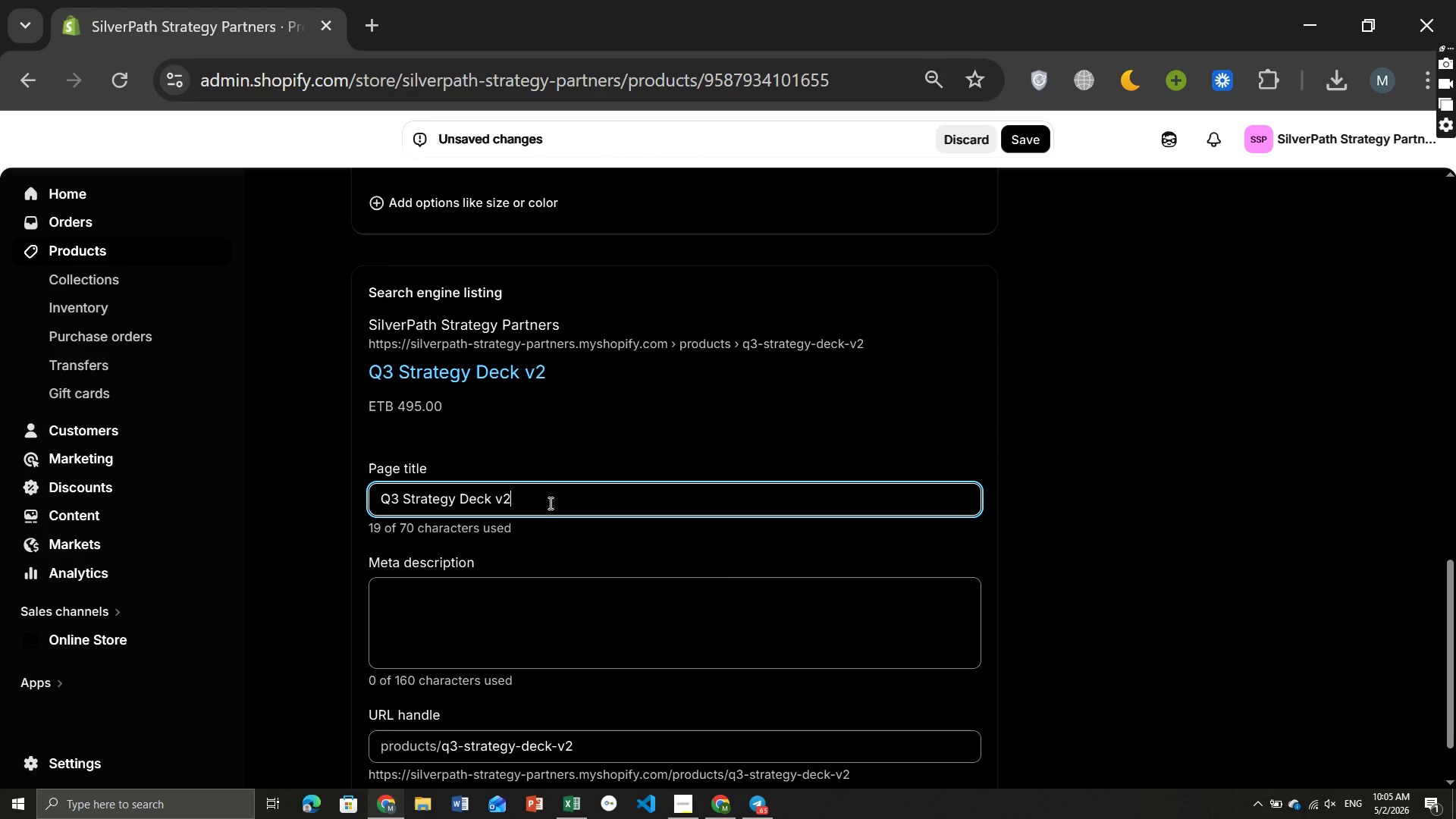 
hold_key(key=Backspace, duration=1.5)
 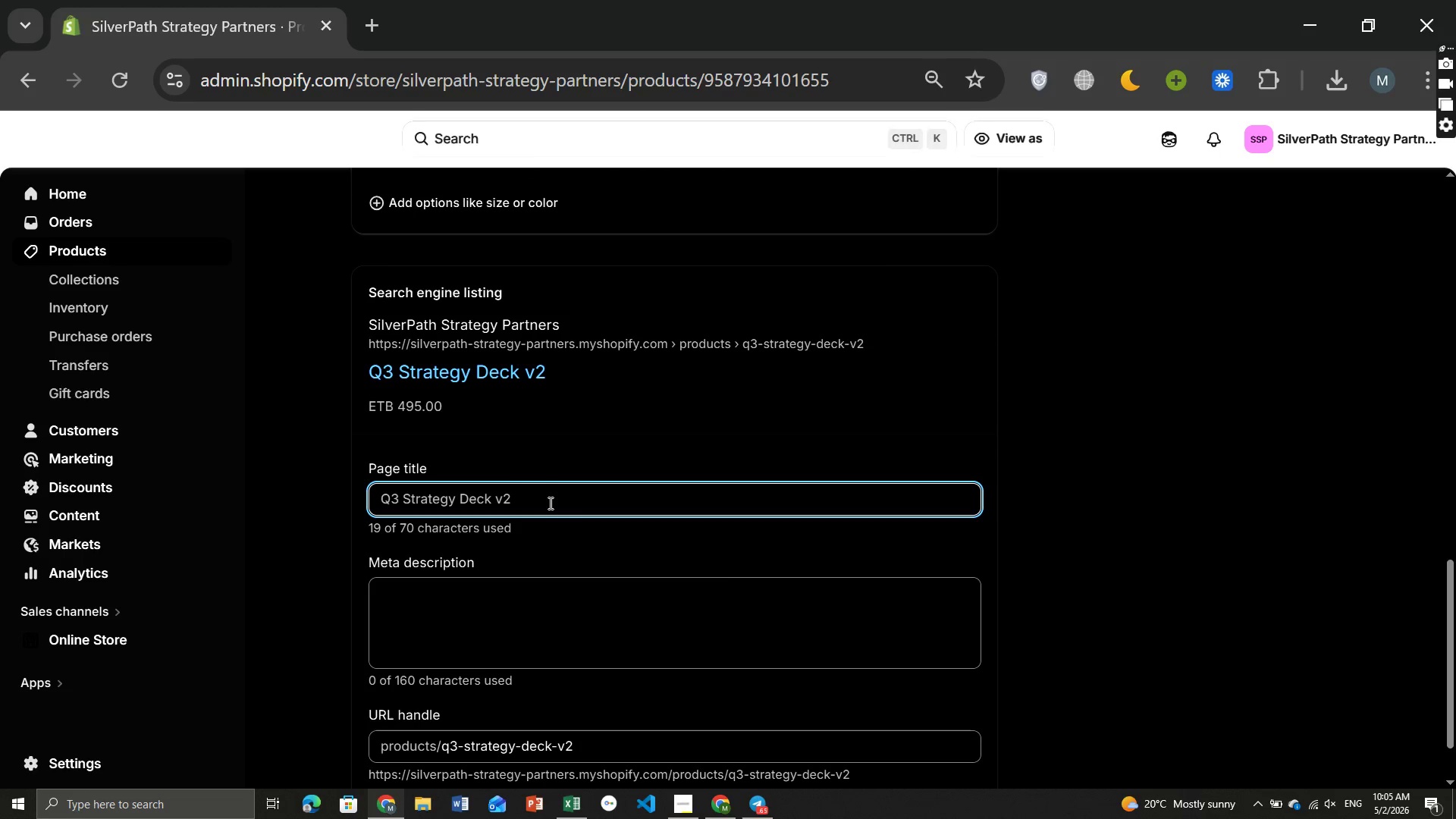 
hold_key(key=Backspace, duration=1.45)
 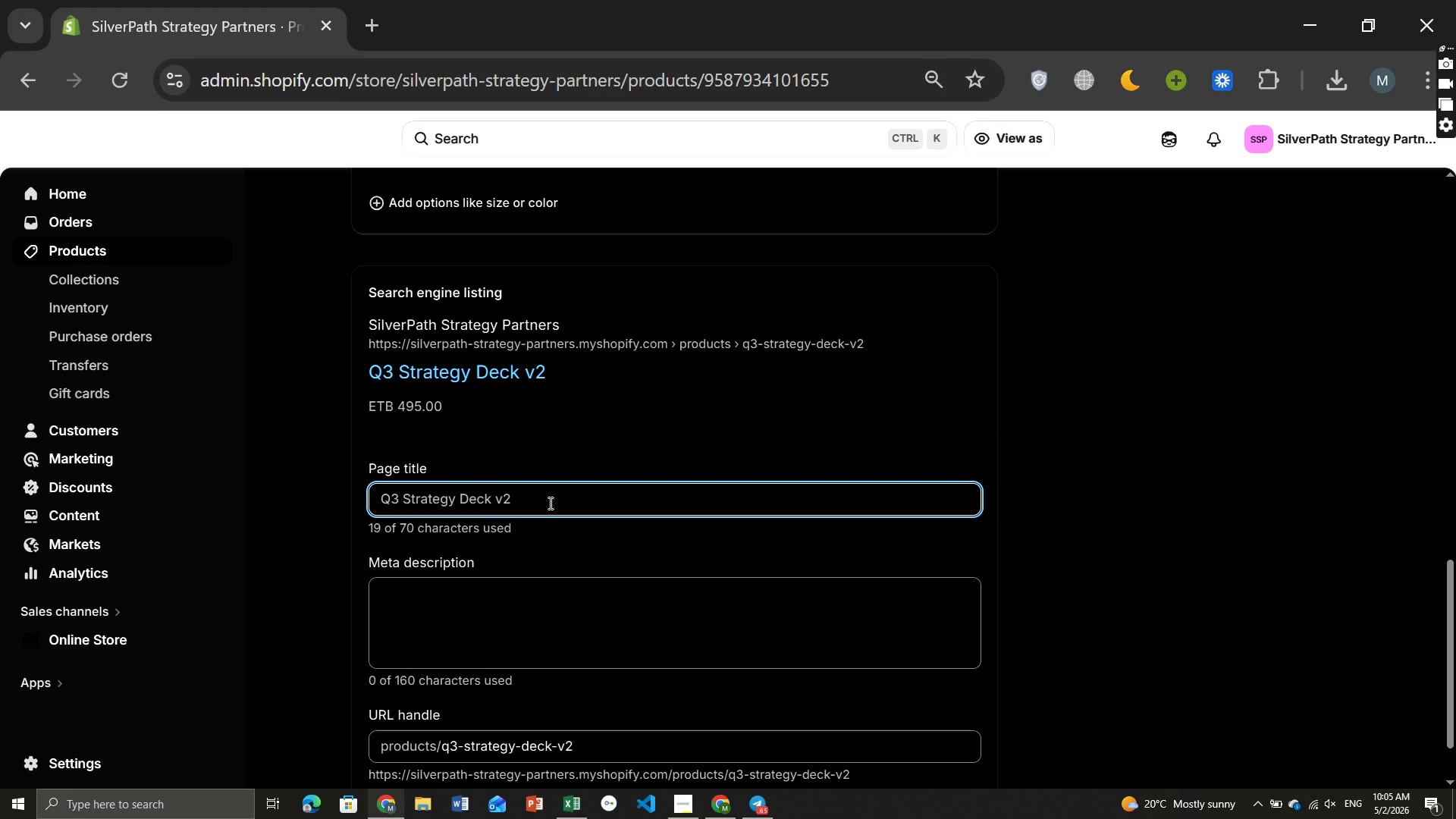 
type(Corprate Strategy Frameworl)
key(Backspace)
type(k)
 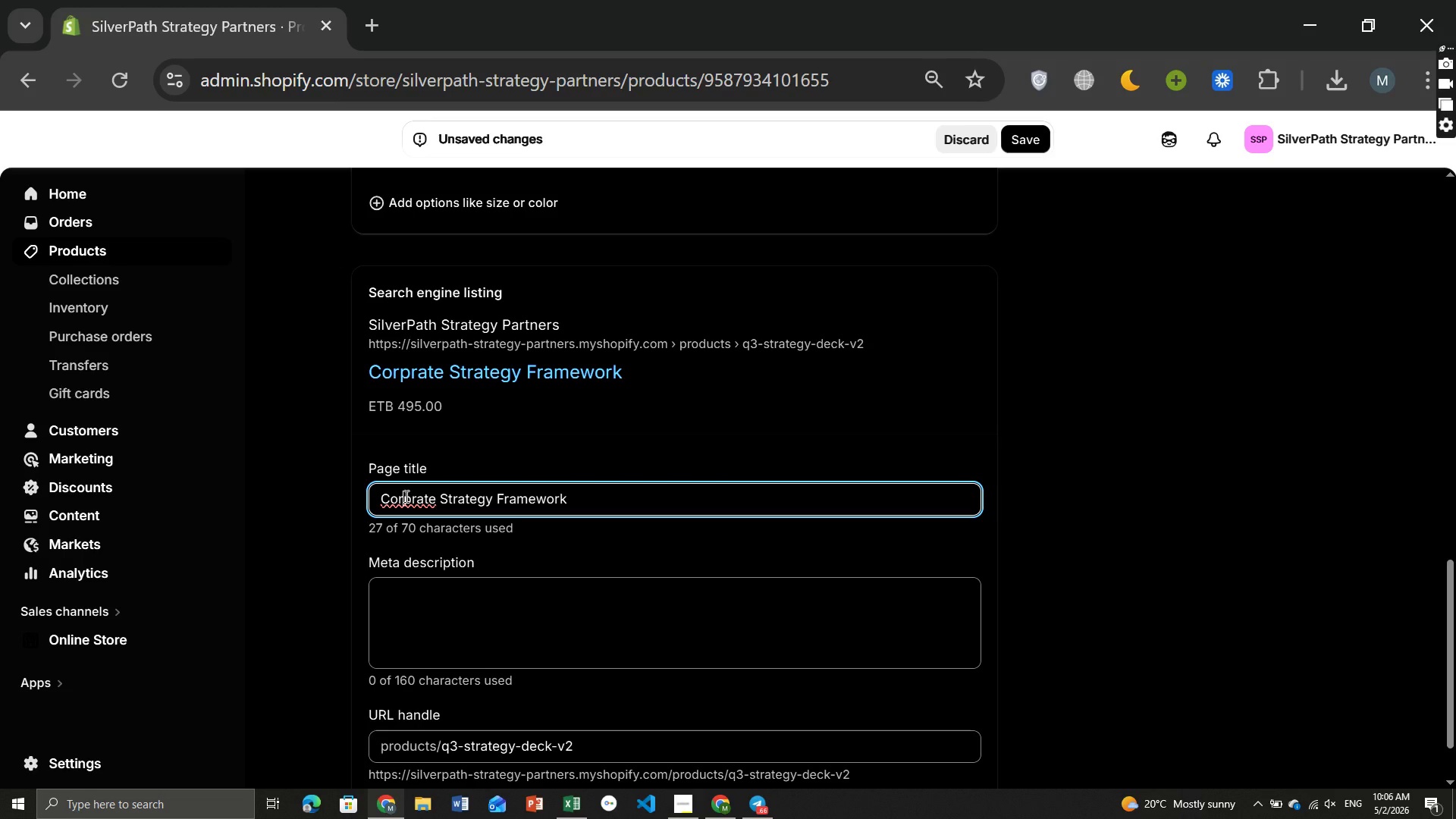 
left_click([405, 496])
 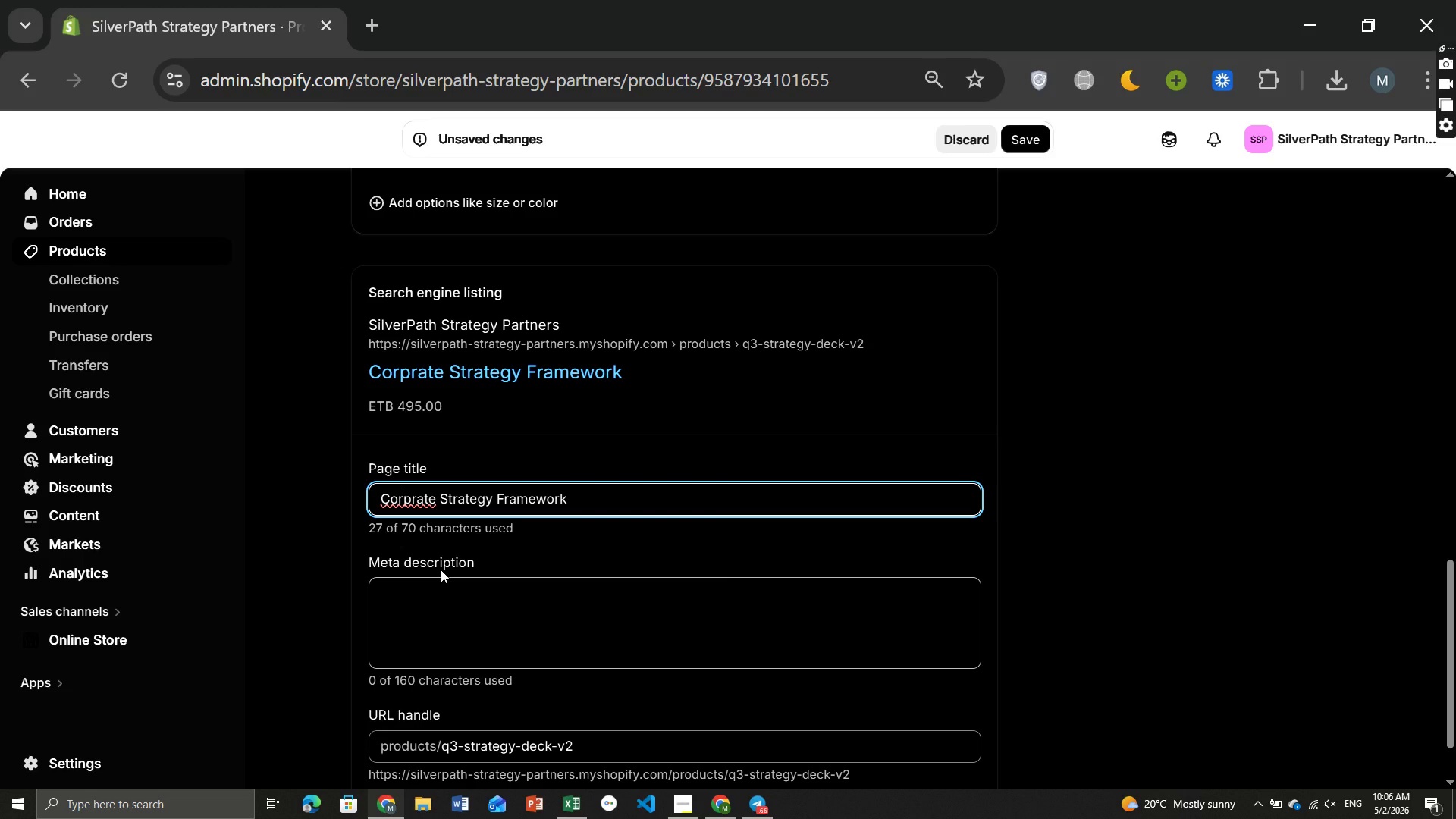 
wait(5.28)
 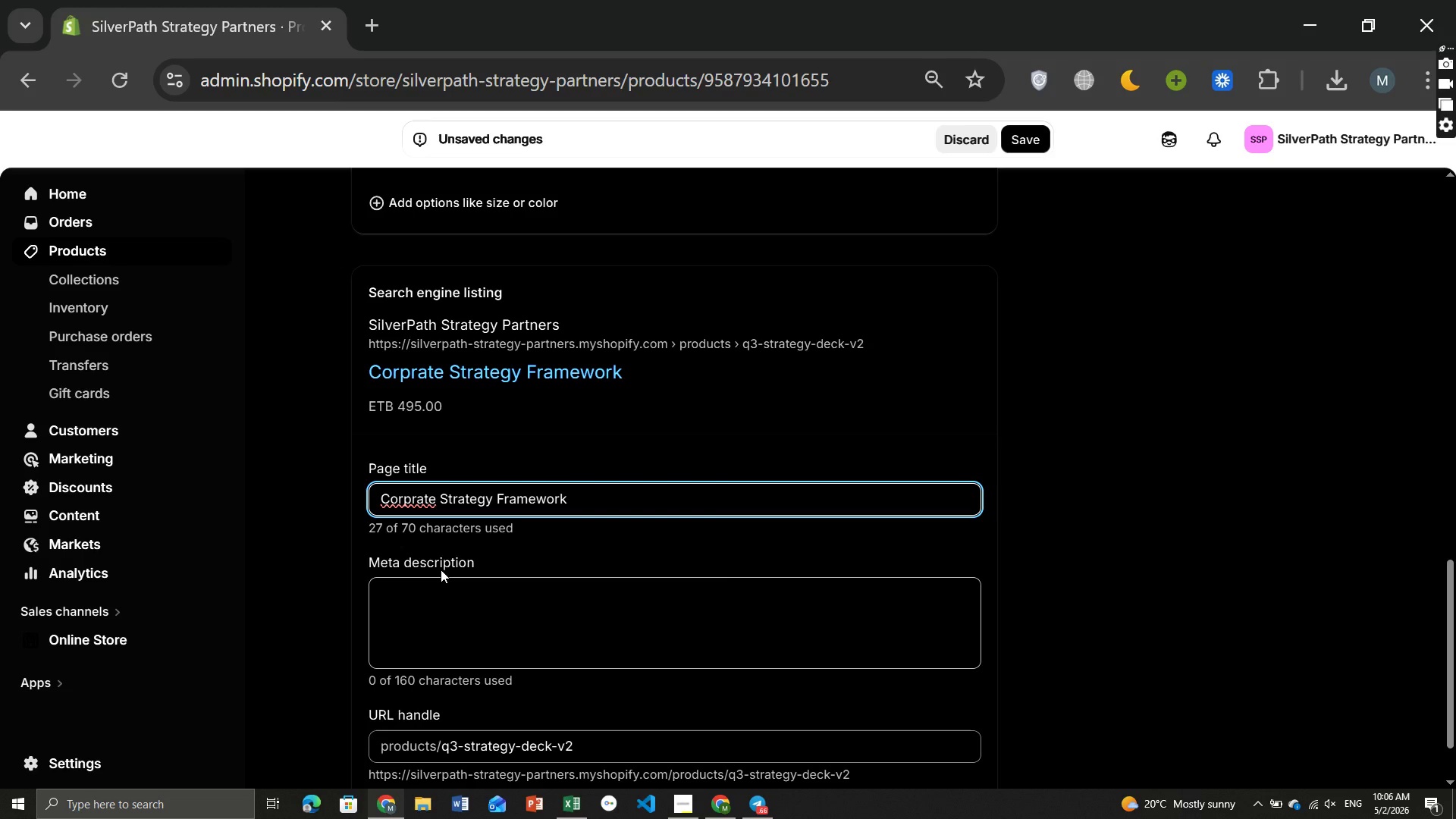 
key(ArrowRight)
 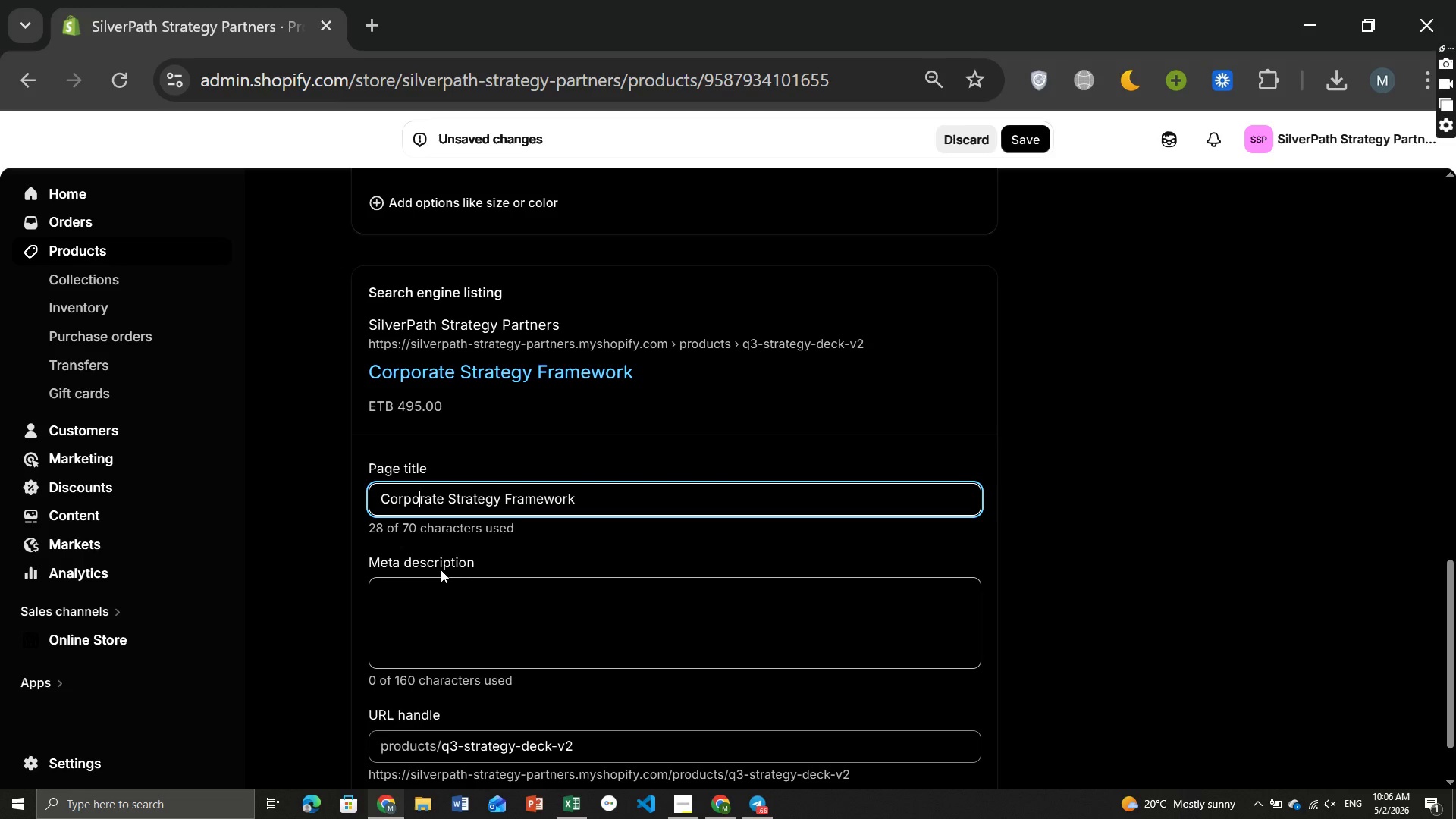 
key(O)
 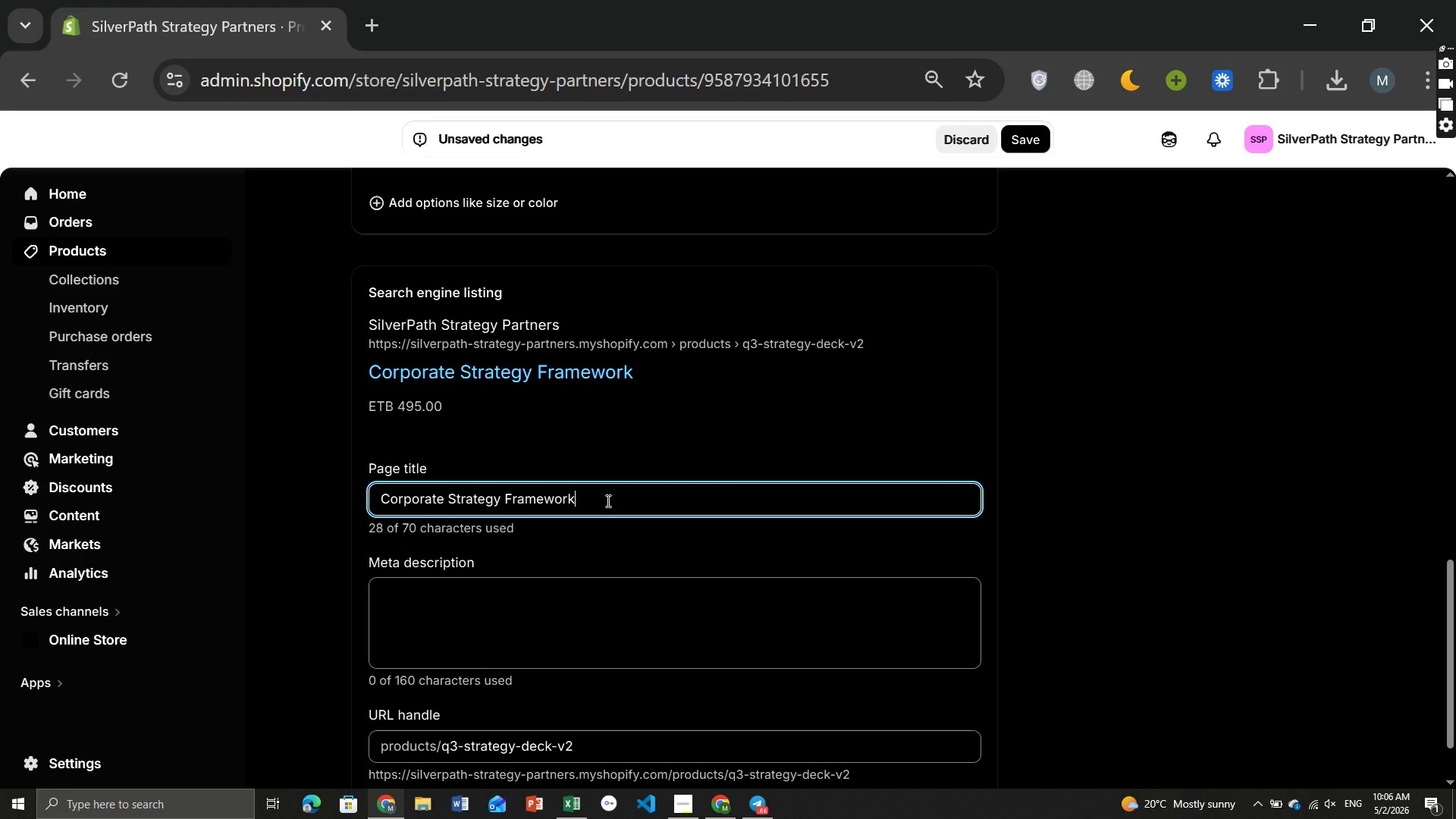 
left_click([607, 500])
 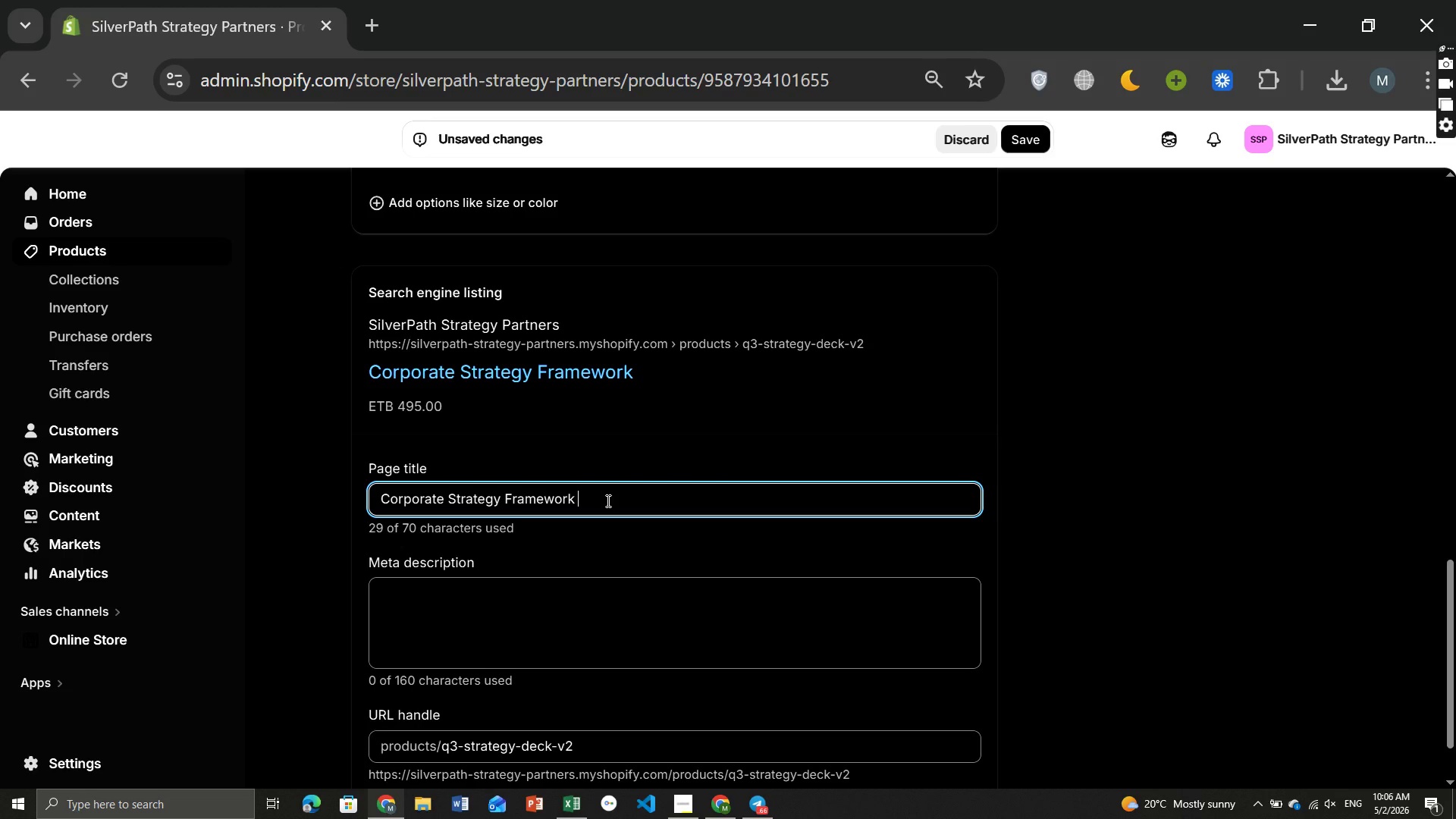 
type( [Break] Drive Growth for CEO)
 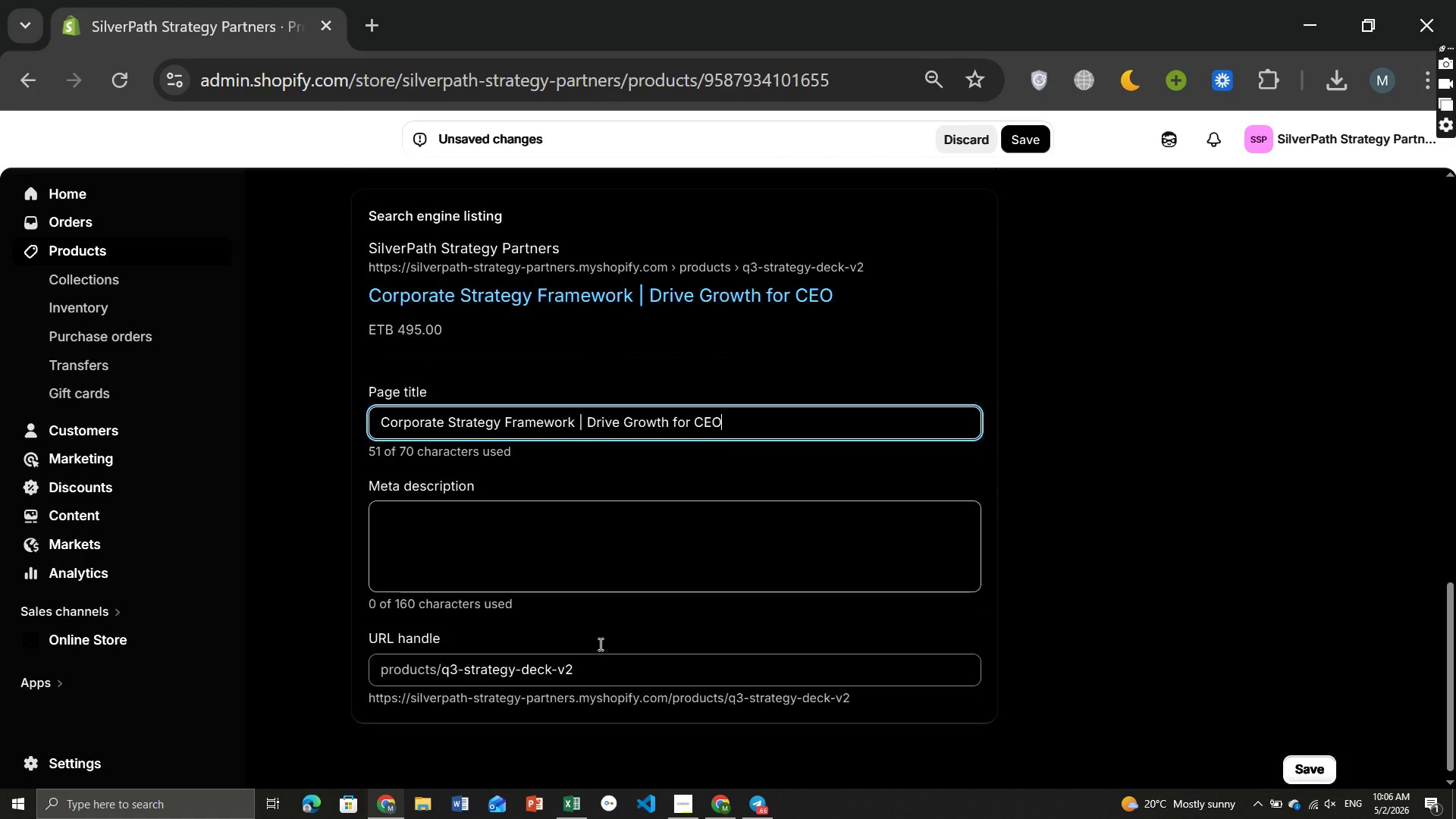 
left_click([480, 529])
 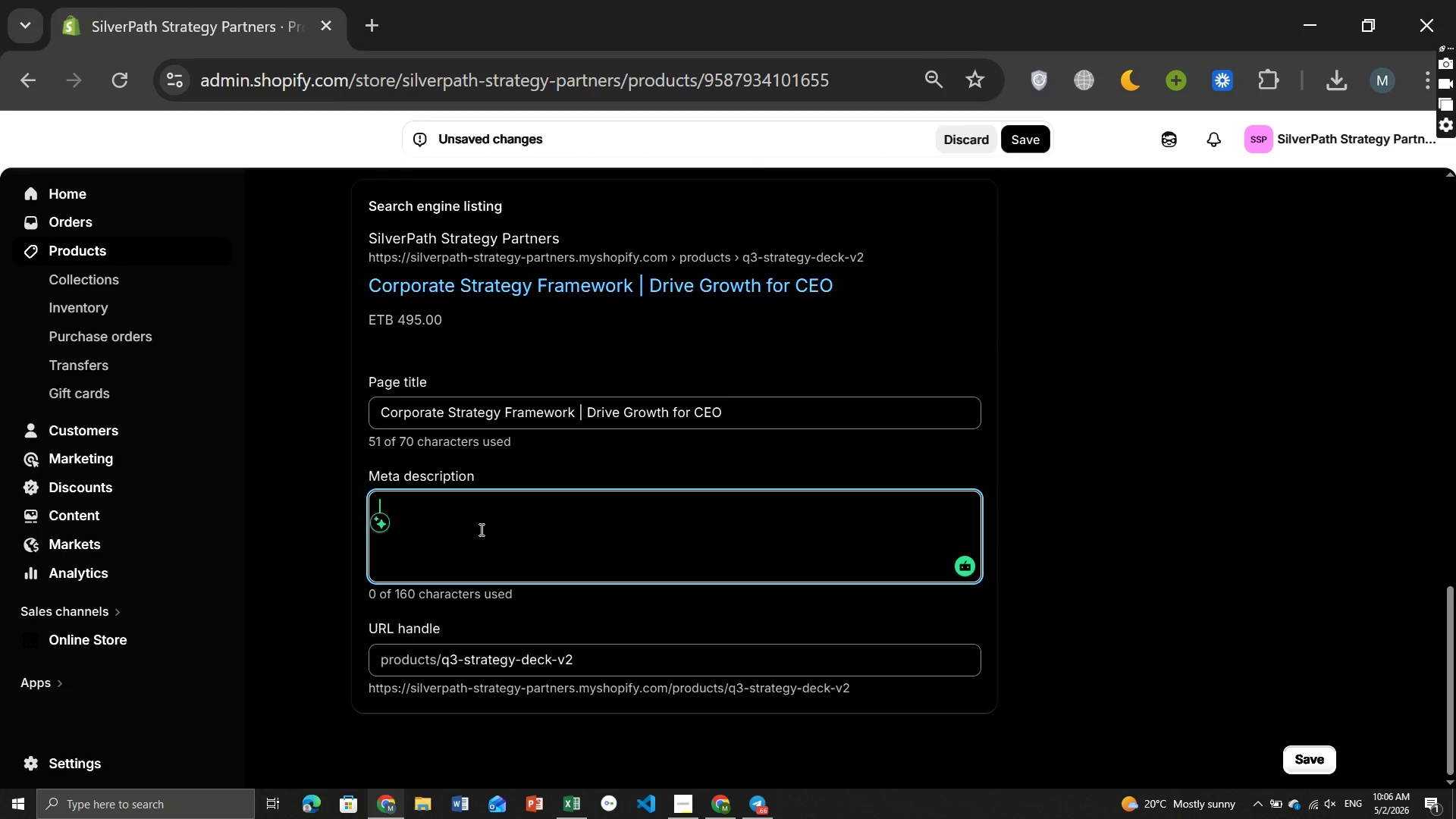 
wait(5.47)
 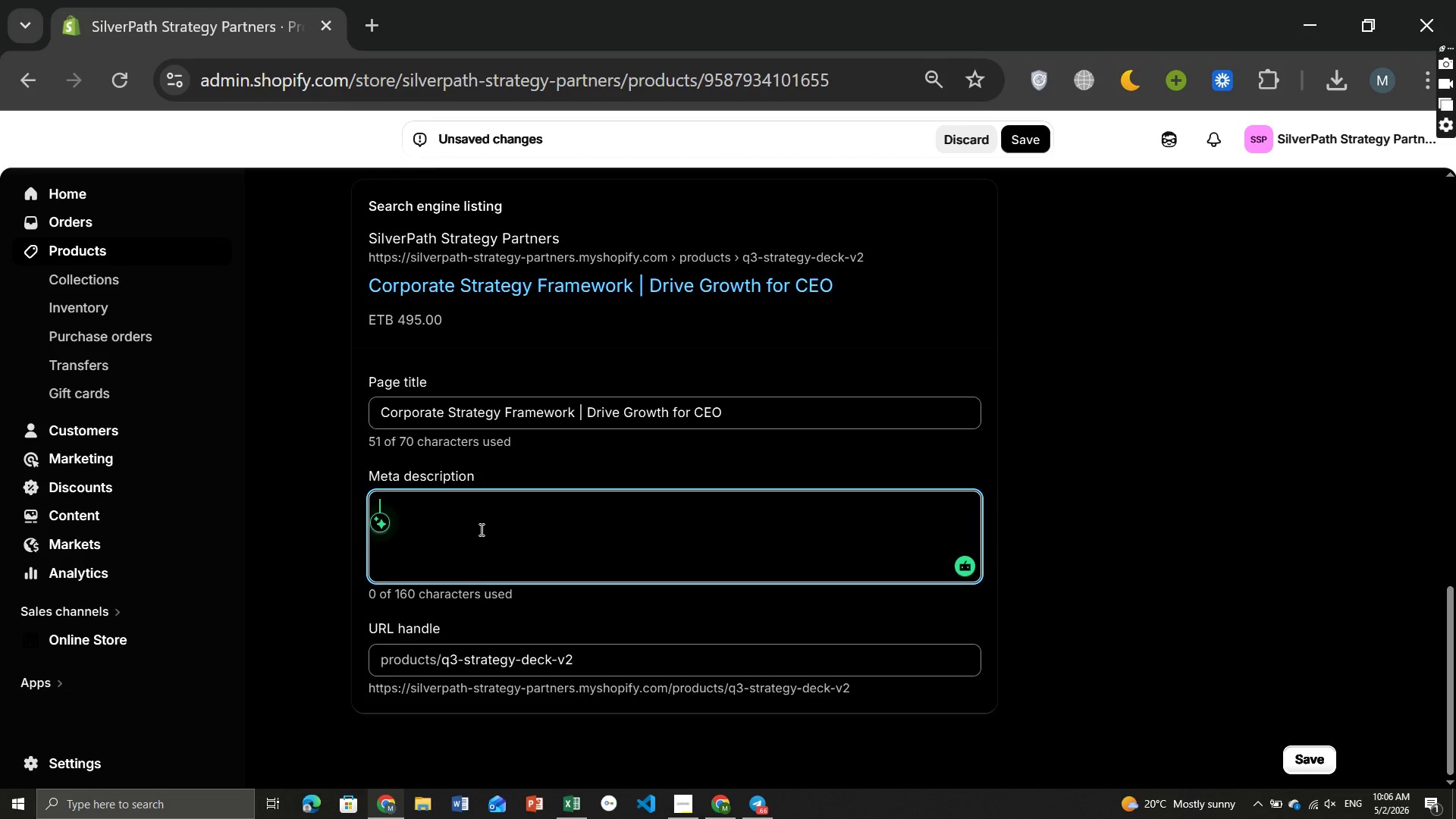 
type(Corporate Strategy)
 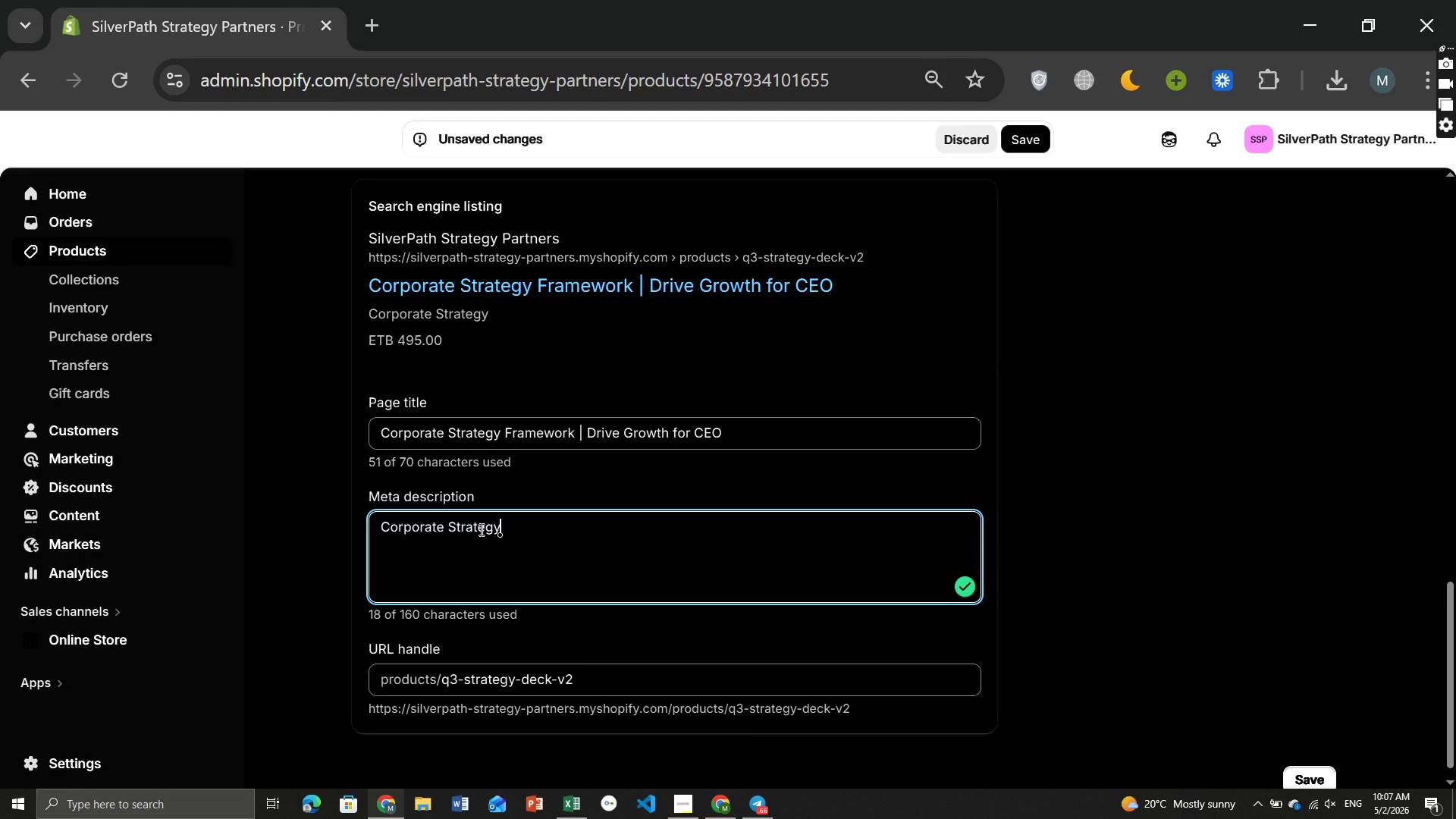 
type( Framework helps CEOs aligh)
key(Backspace)
type(n teams prioritize growth inti)
 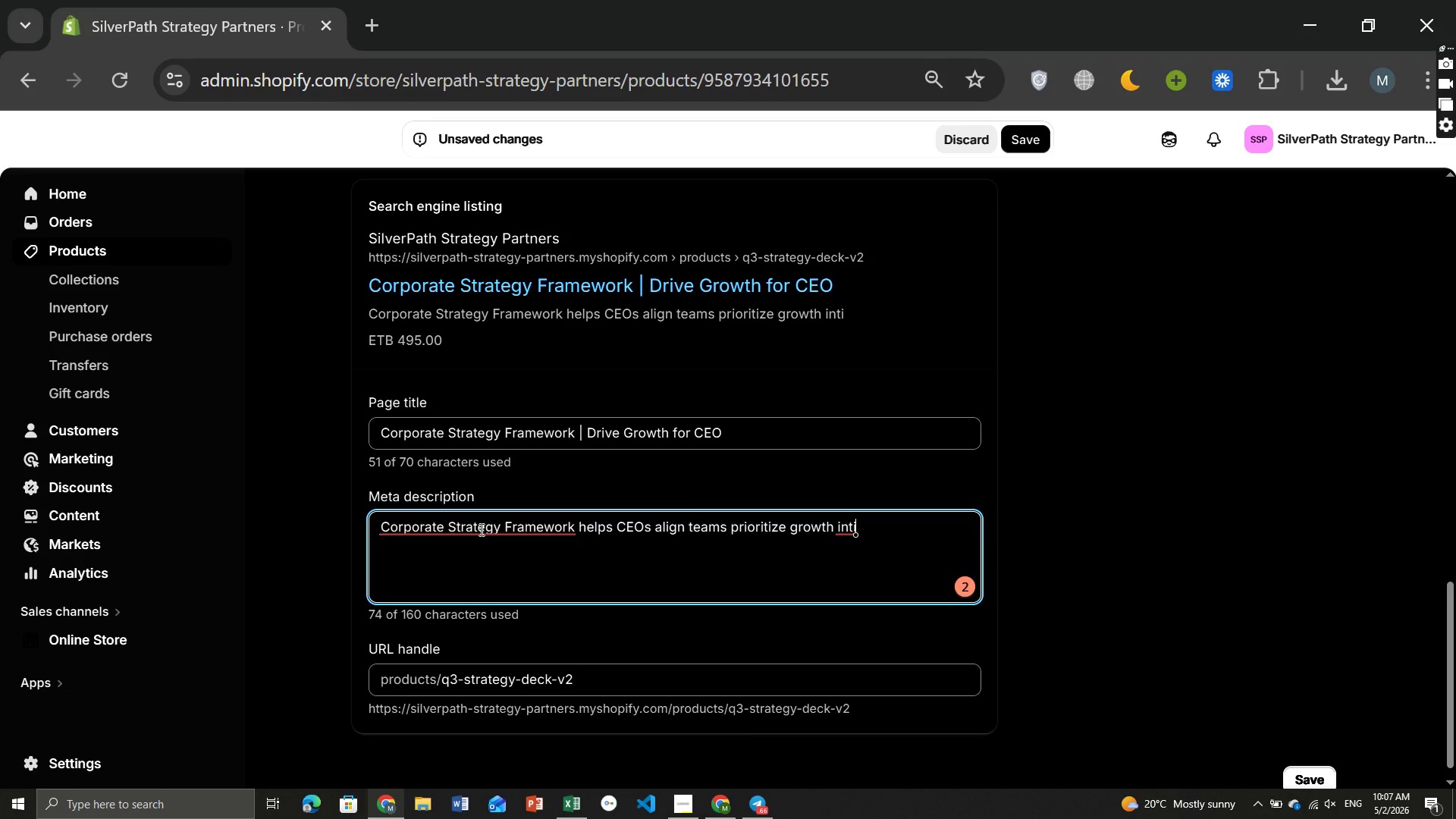 
wait(5.45)
 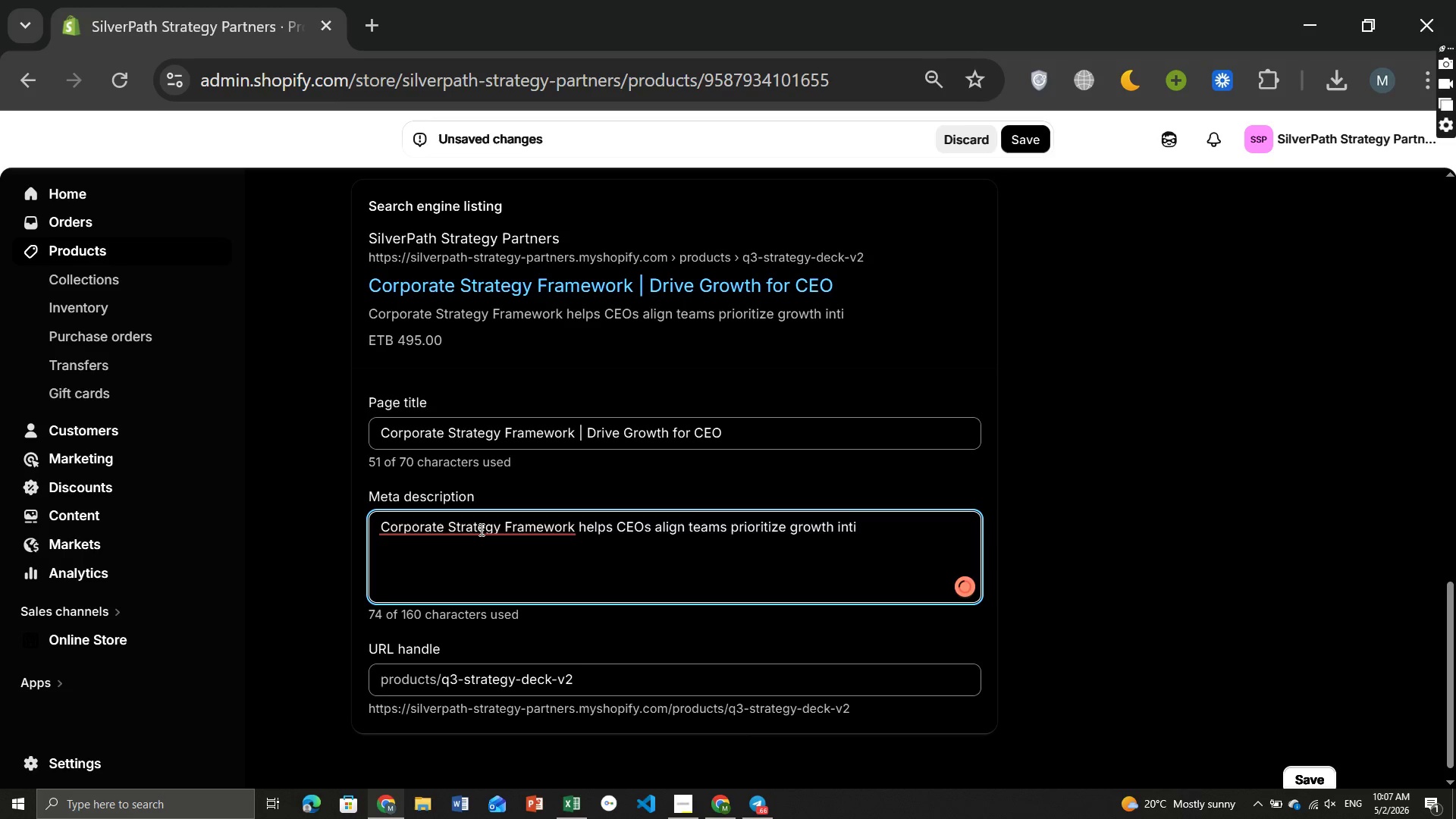 
key(Backspace)
key(Backspace)
type(itiatives & accelerate )
 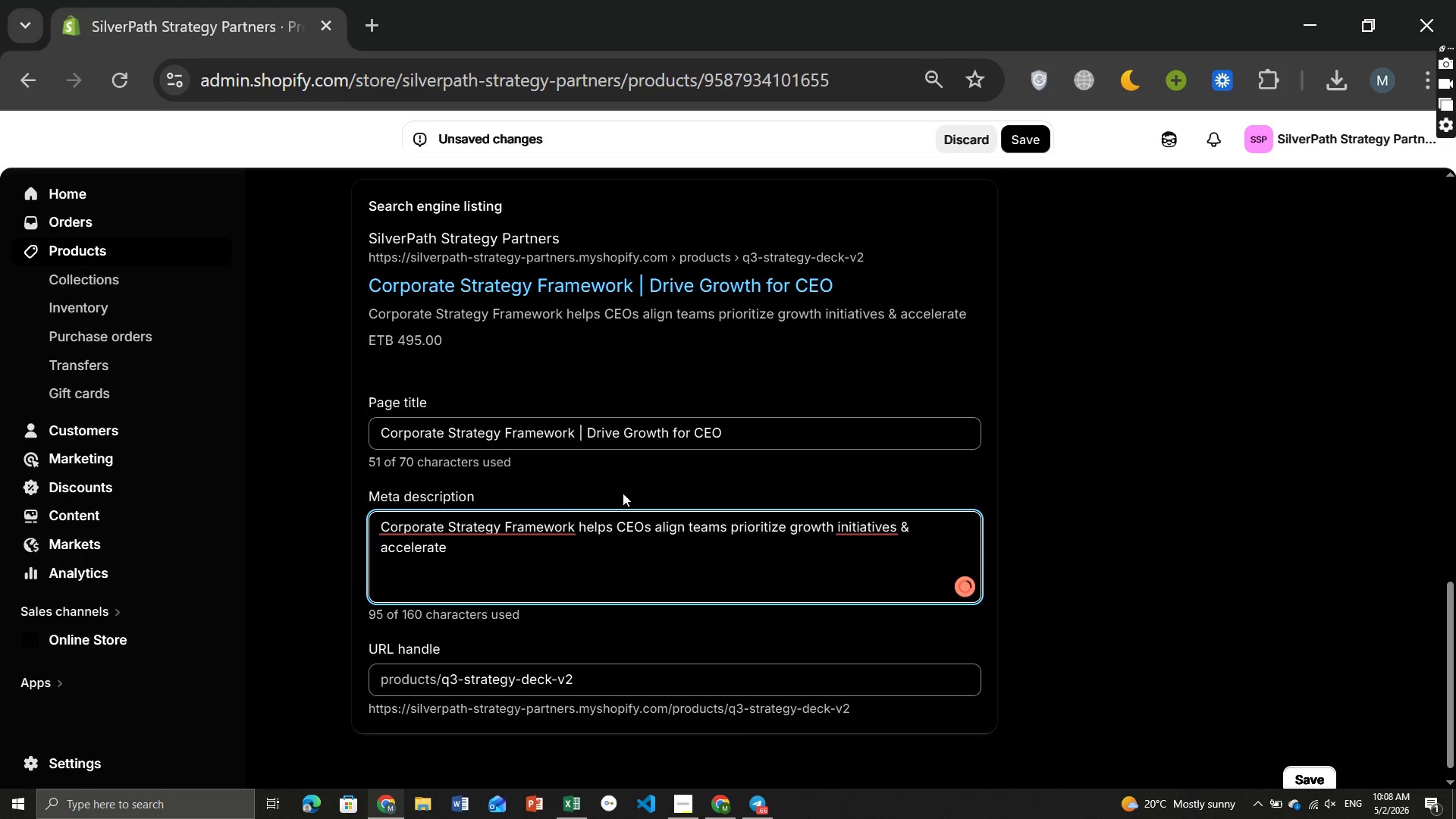 
left_click([518, 529])
 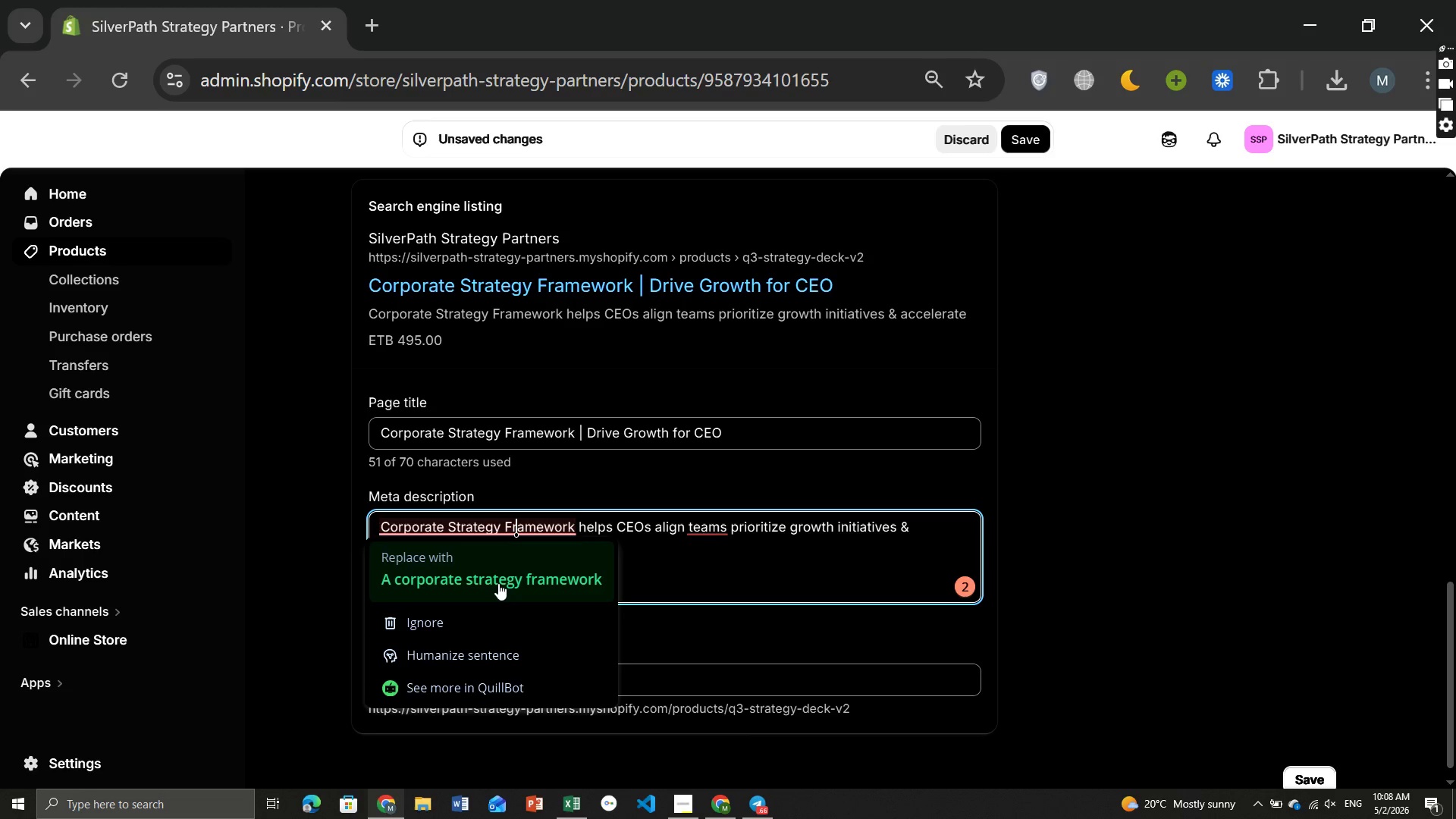 
left_click([498, 583])
 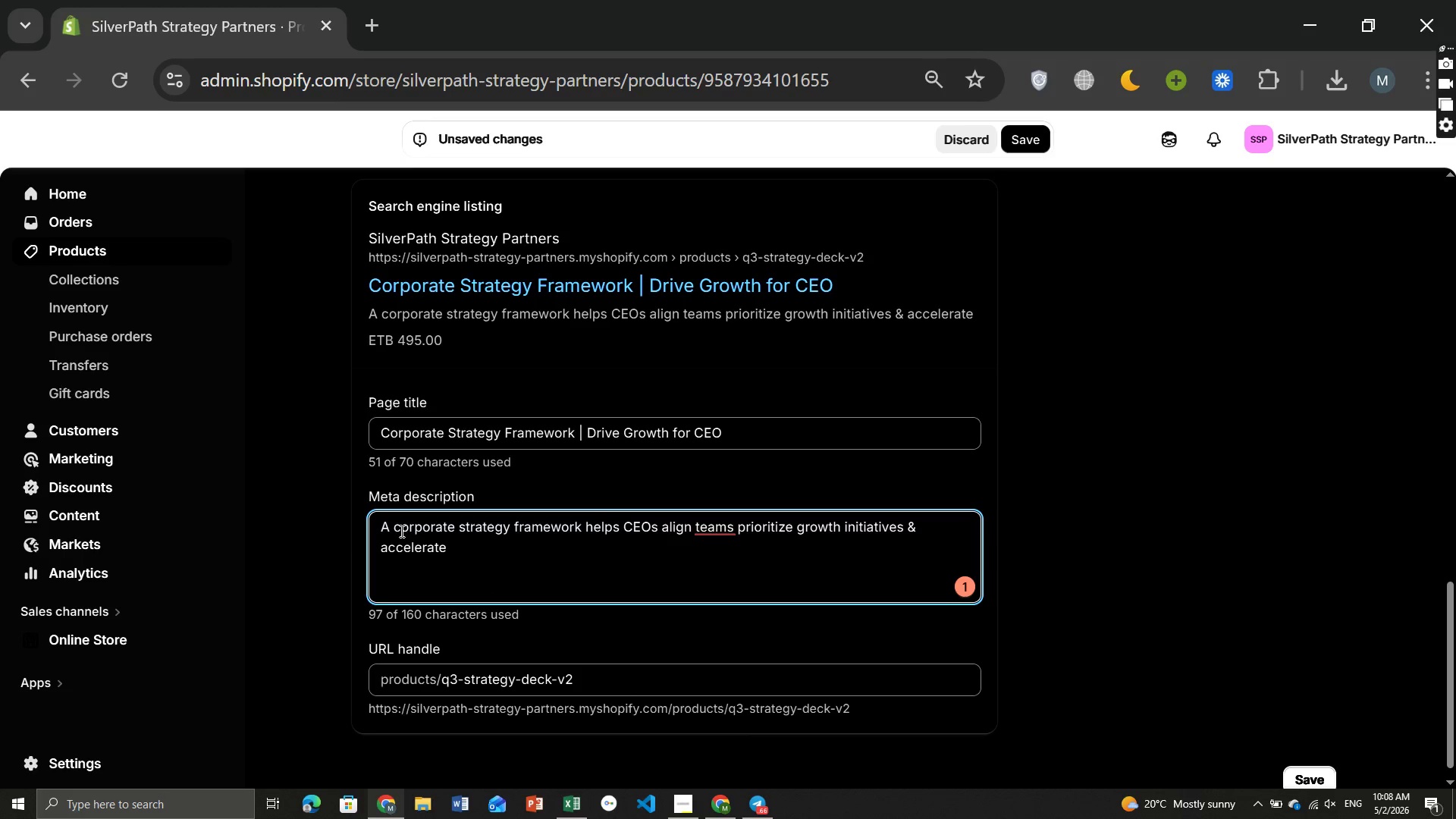 
left_click([400, 531])
 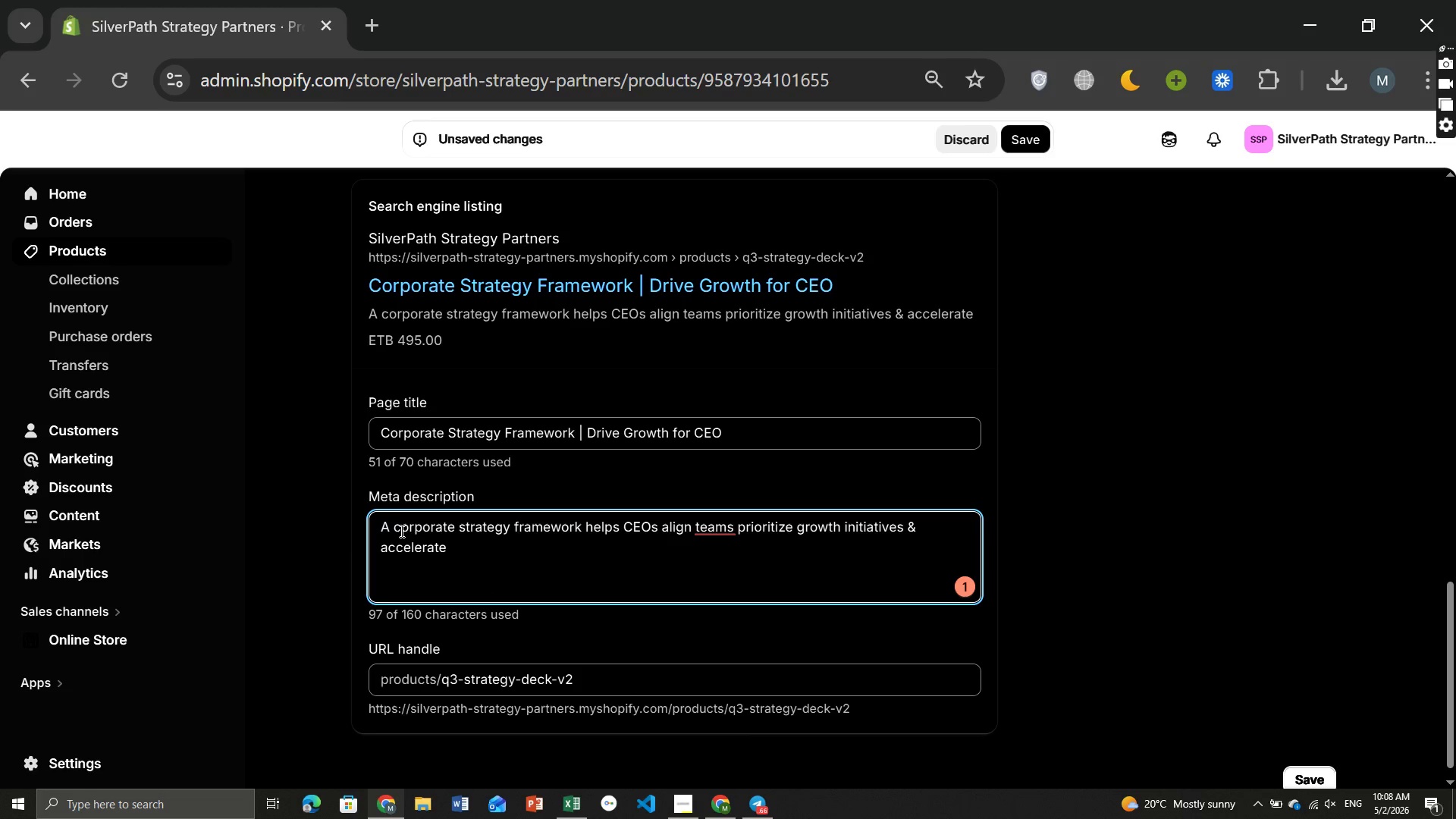 
key(Control+ControlLeft)
 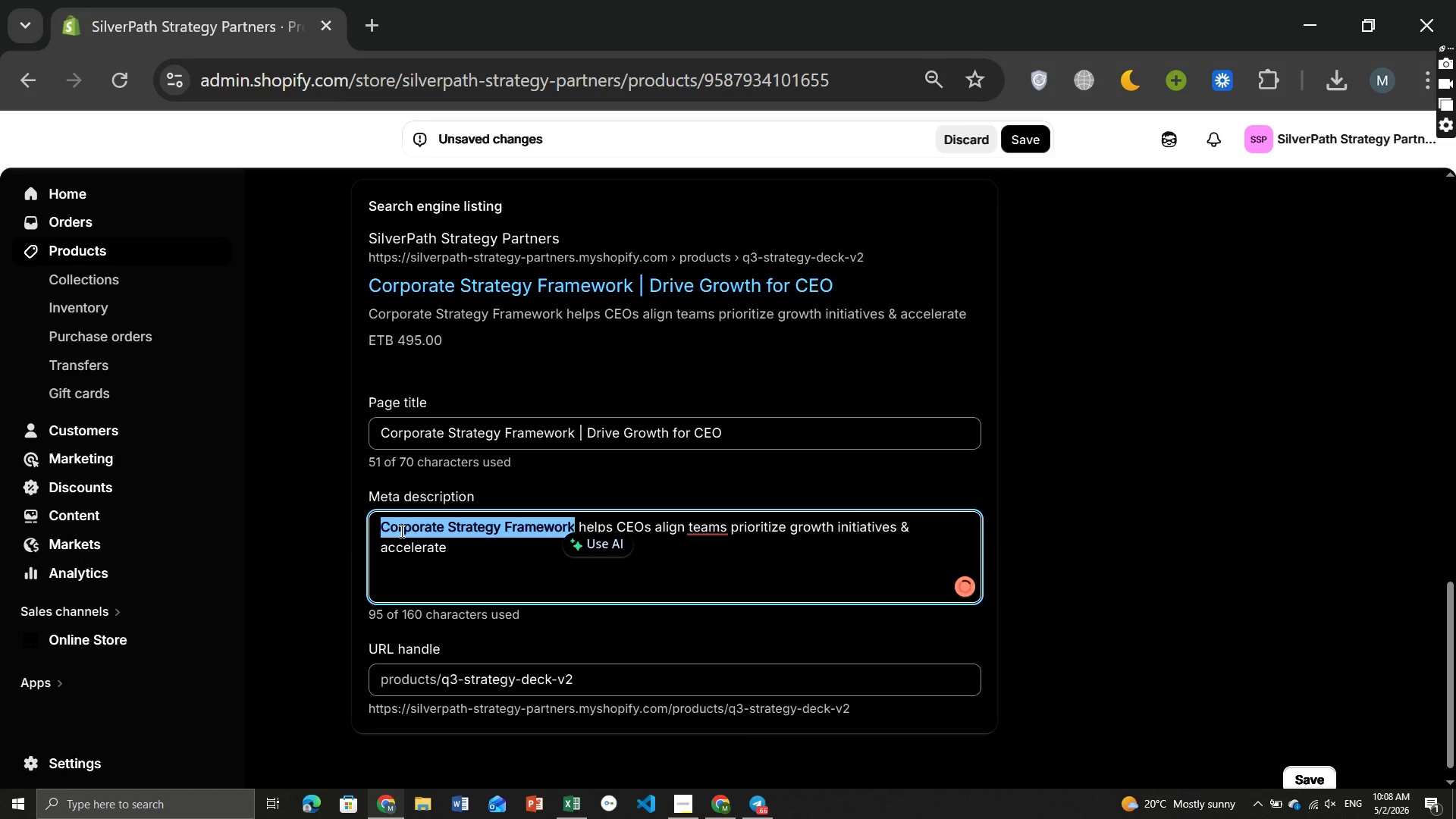 
key(Control+Z)
 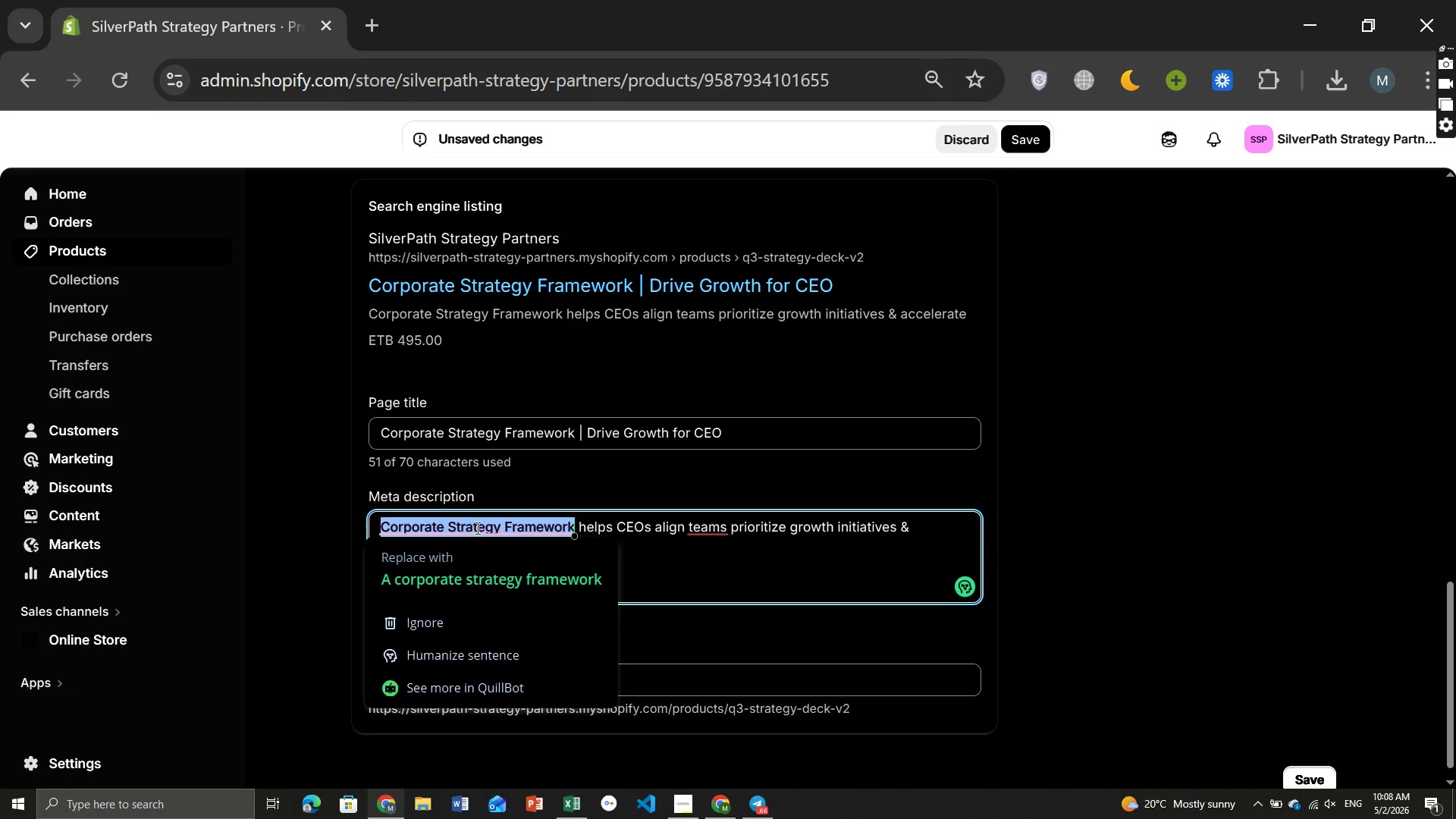 
left_click([476, 528])
 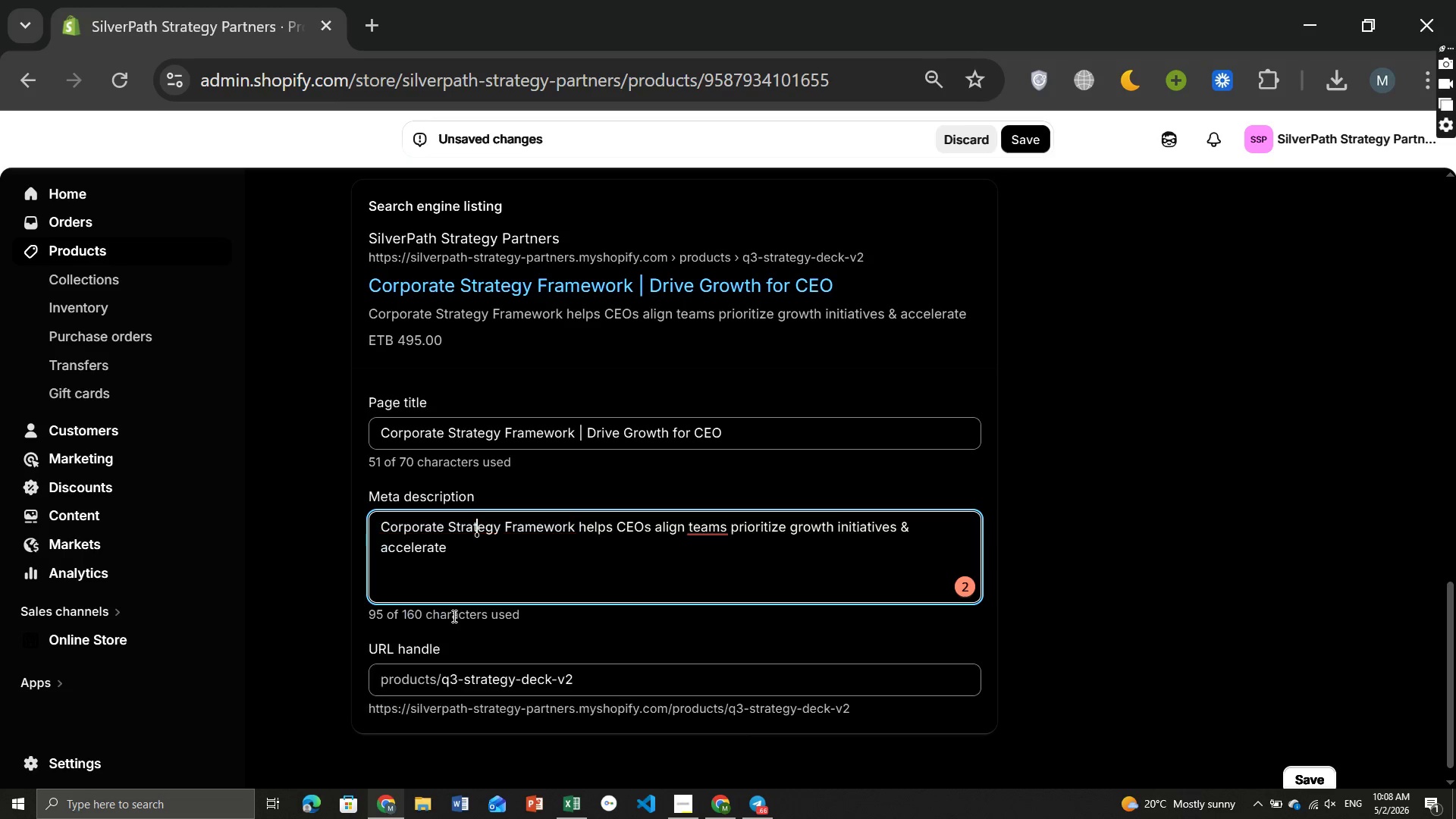 
left_click([453, 616])
 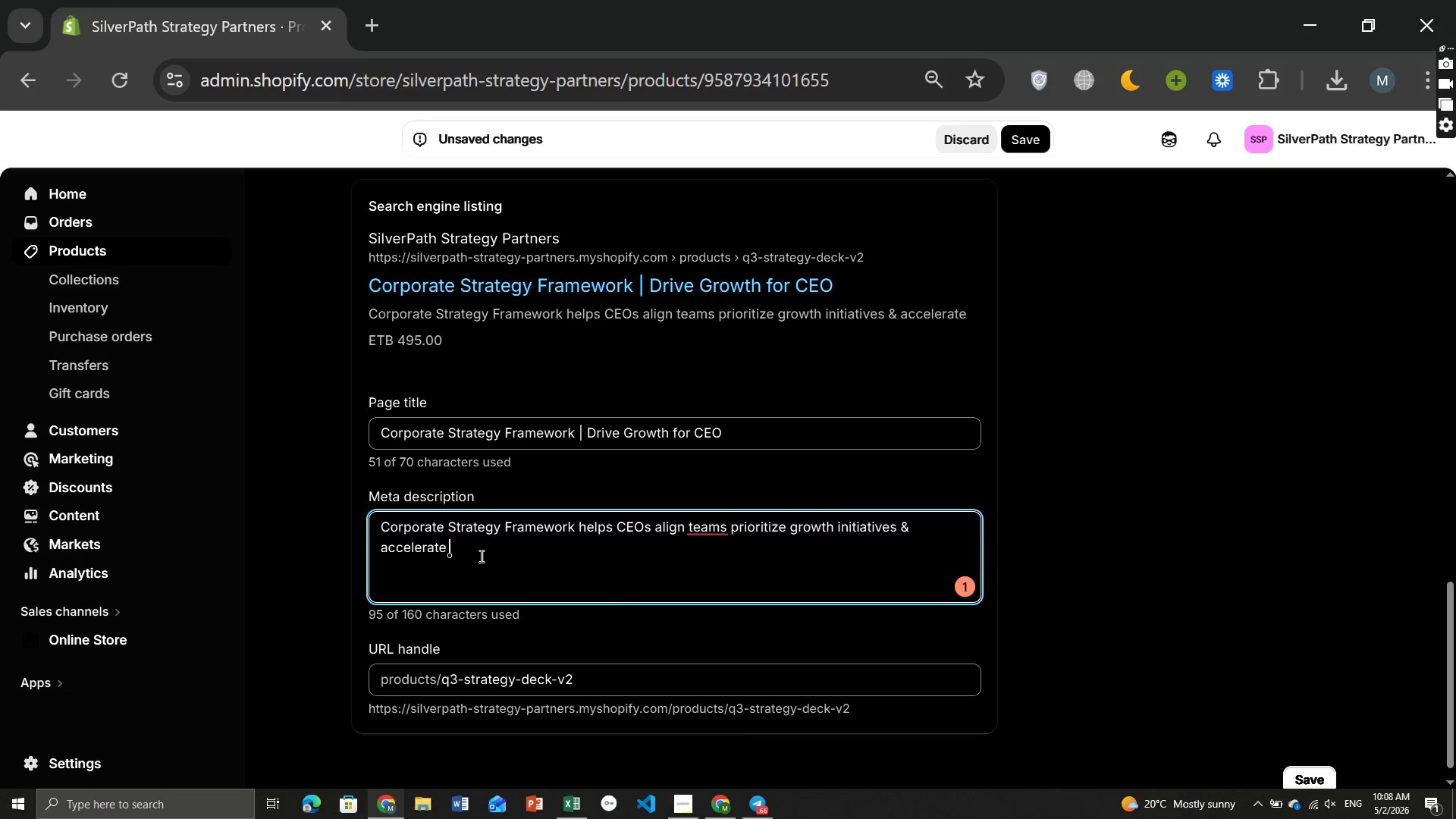 
left_click([480, 556])
 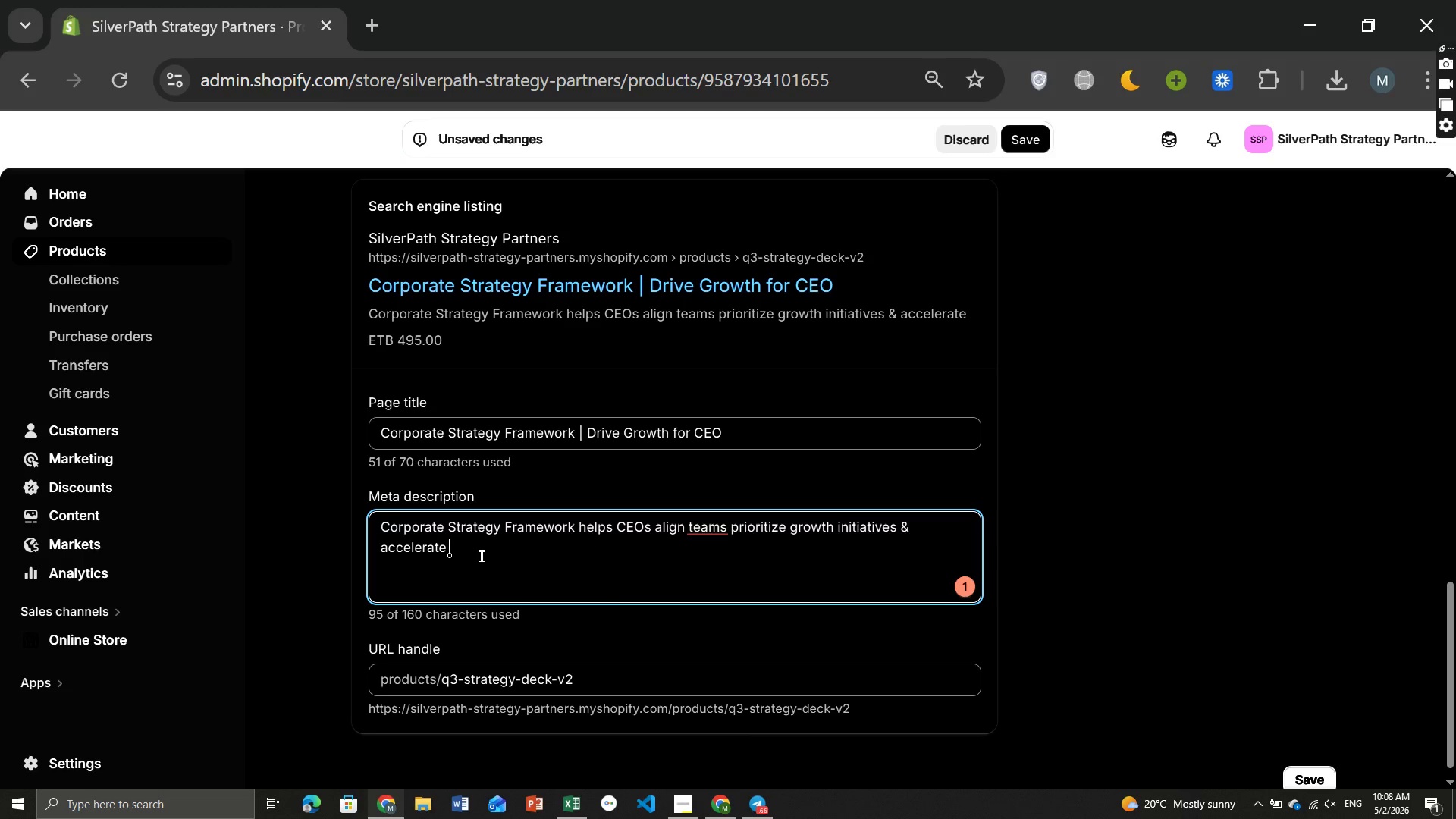 
wait(6.81)
 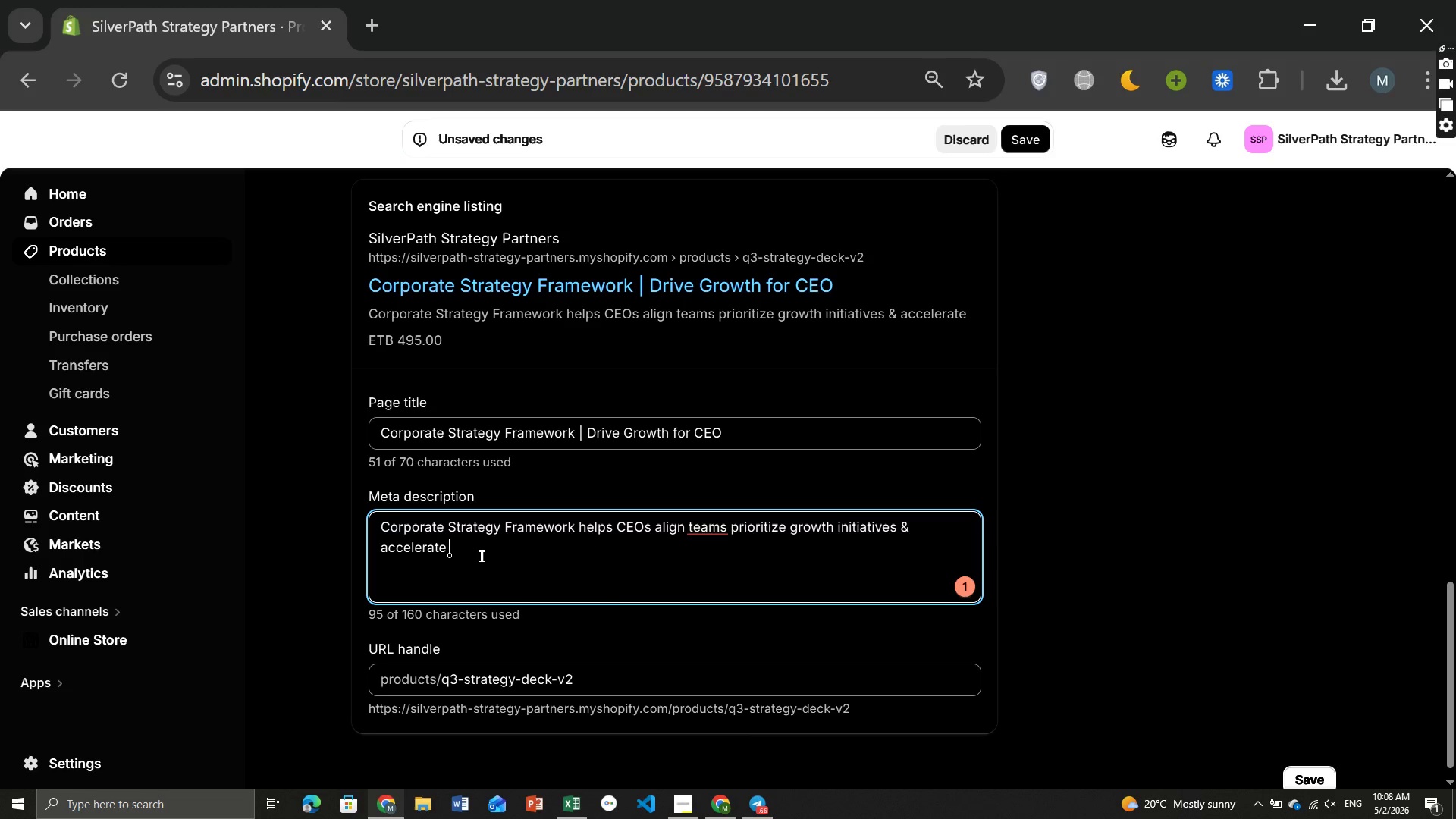 
type(executive playbook now.)
 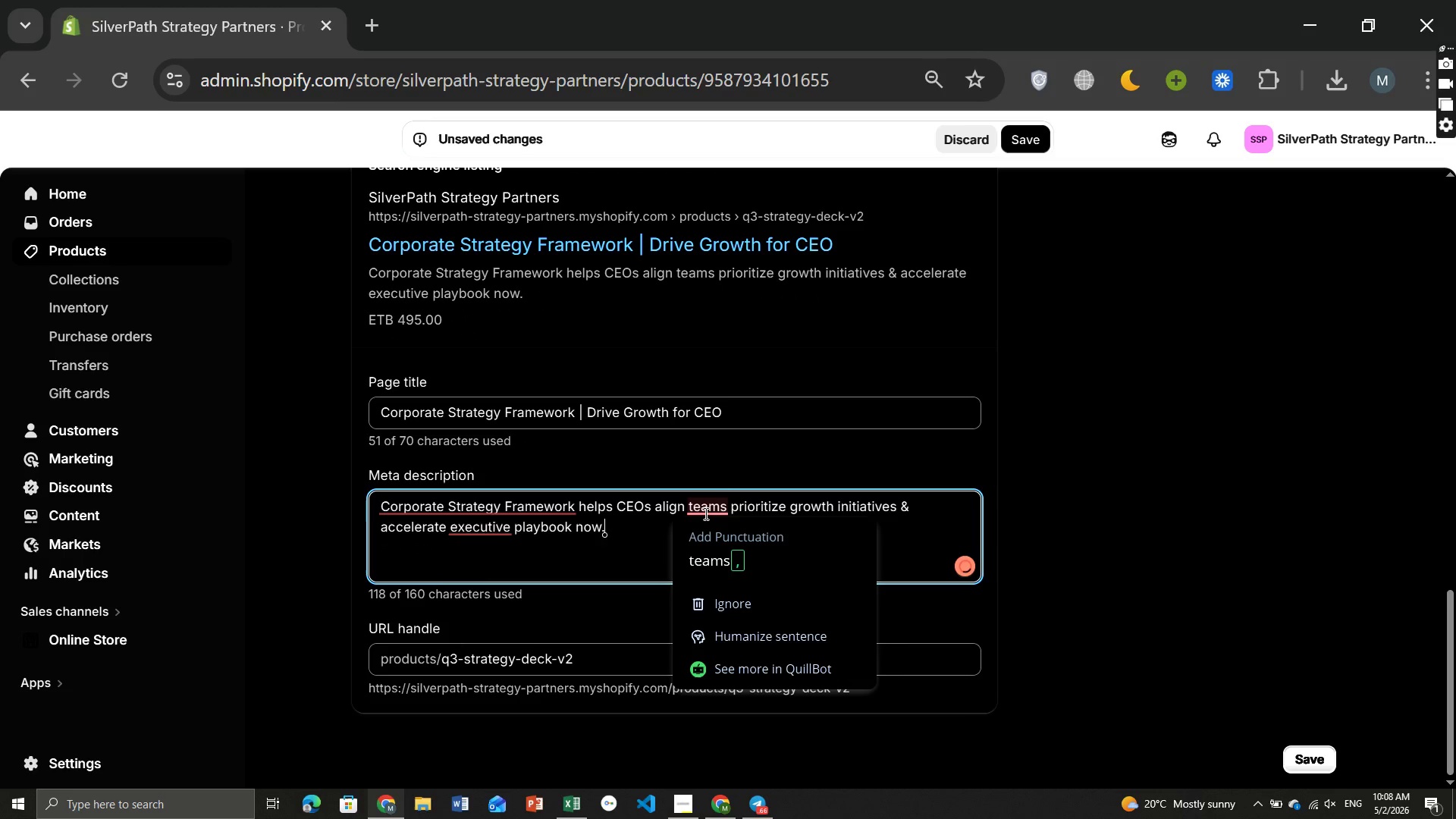 
left_click([704, 513])
 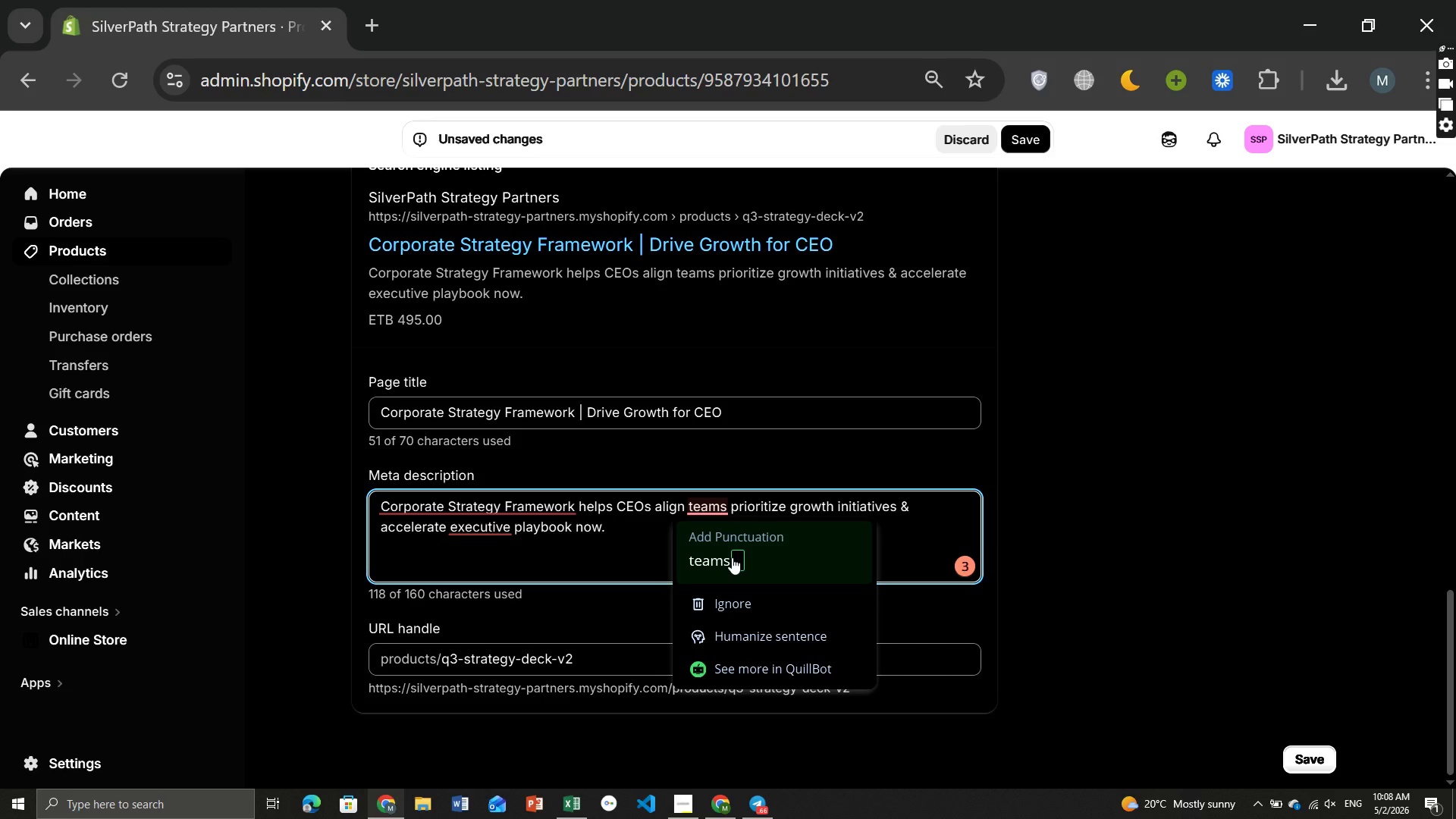 
wait(5.8)
 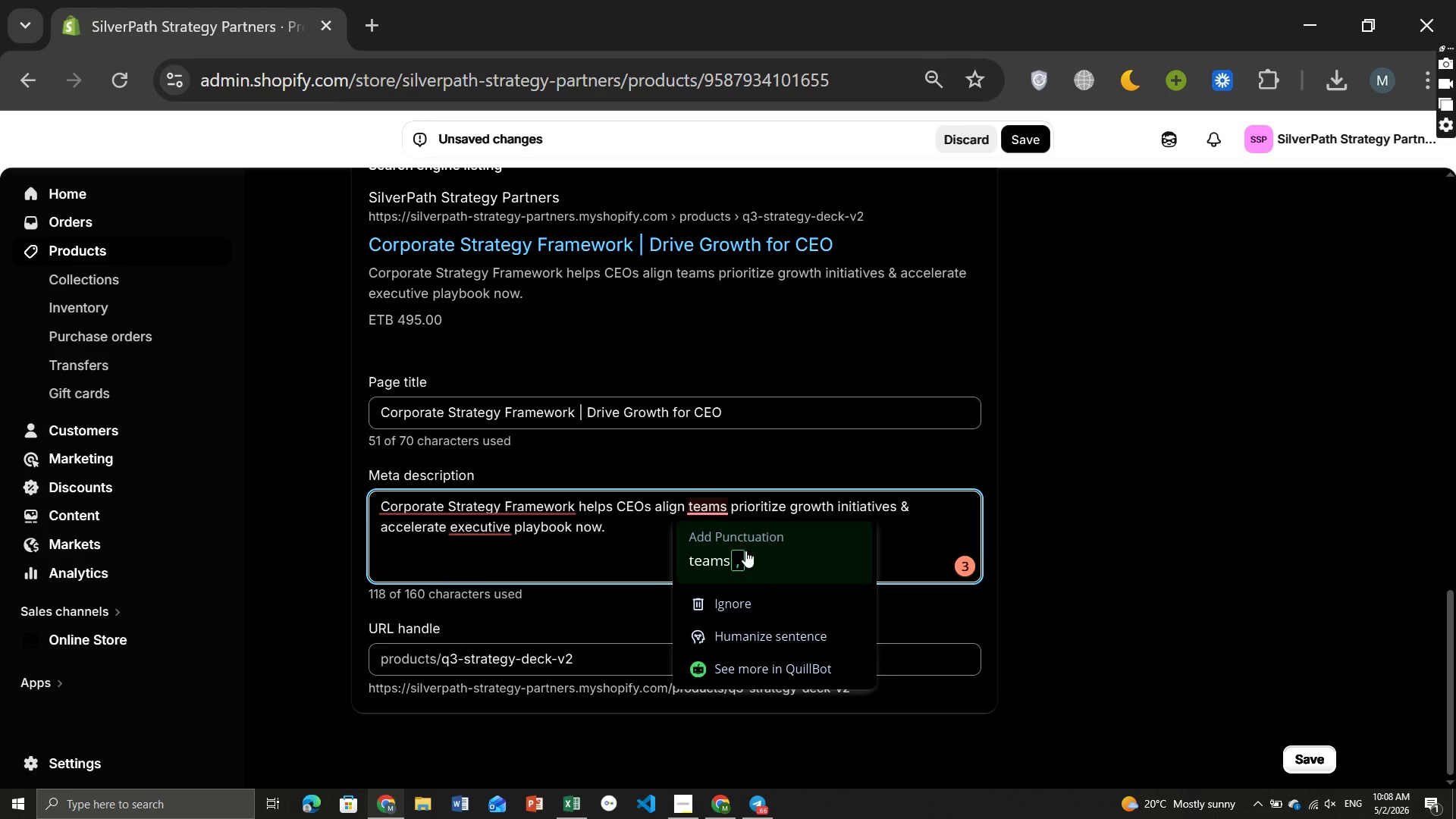 
left_click([732, 557])
 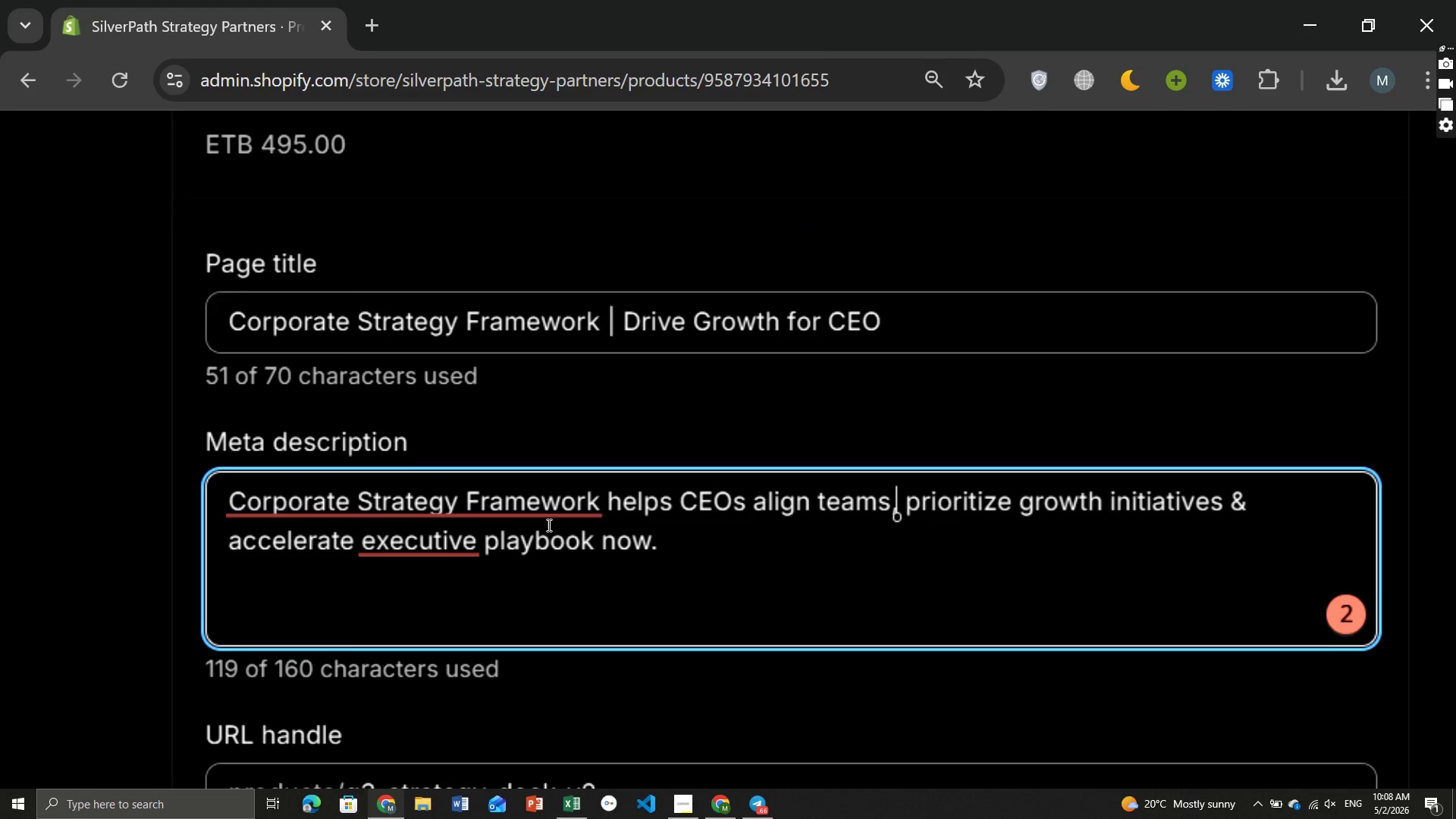 
wait(6.67)
 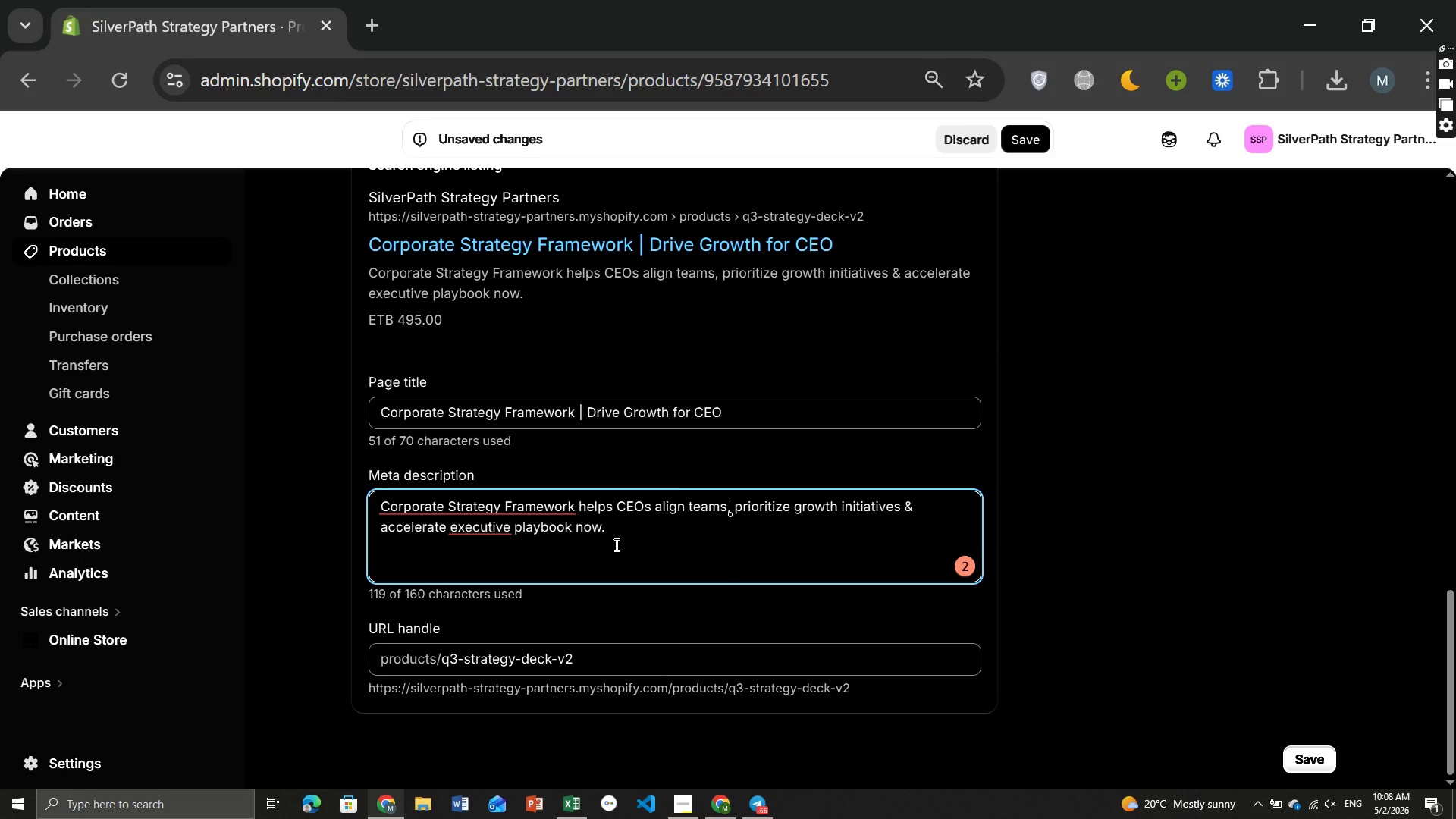 
left_click([428, 538])
 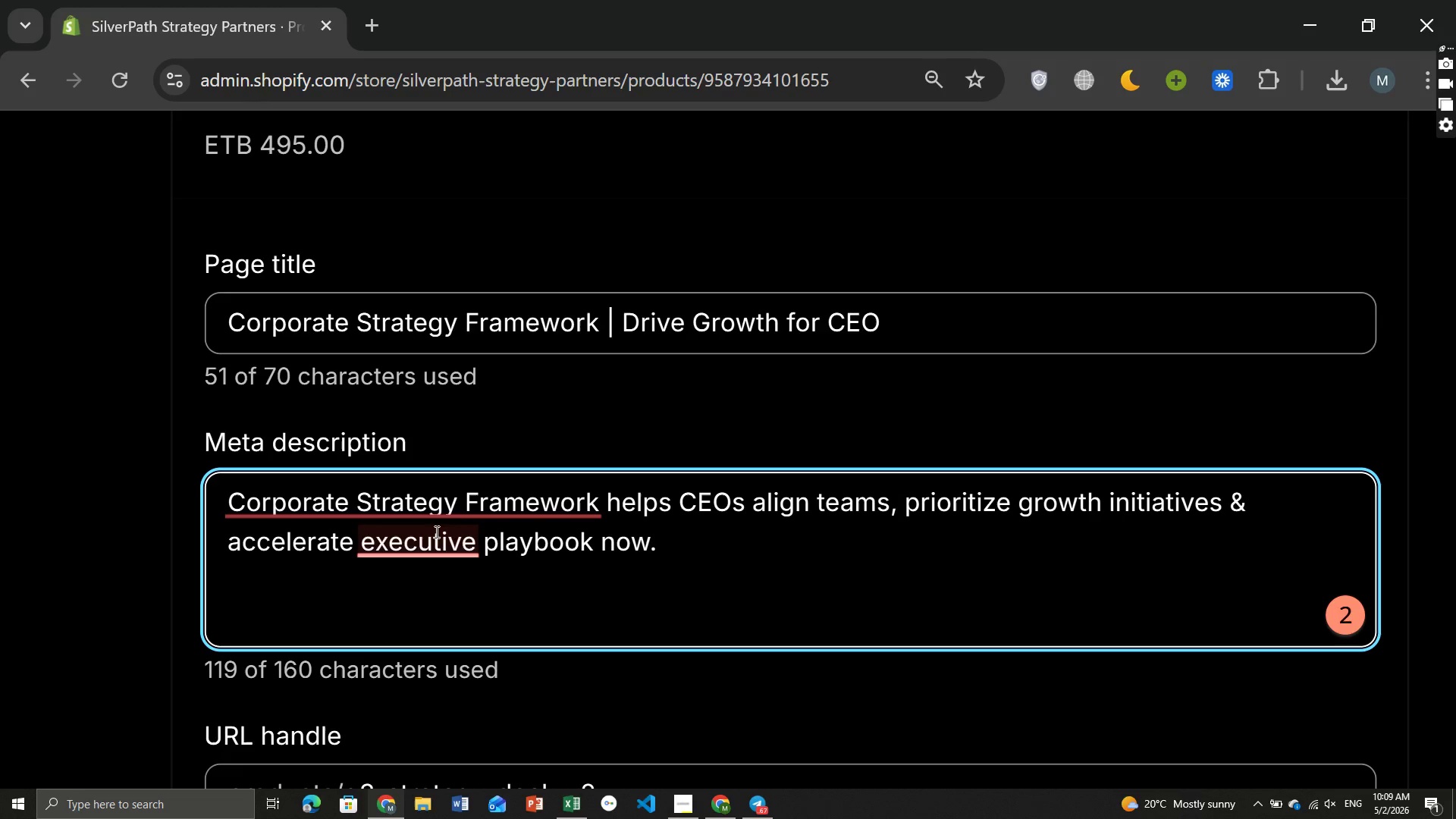 
wait(14.11)
 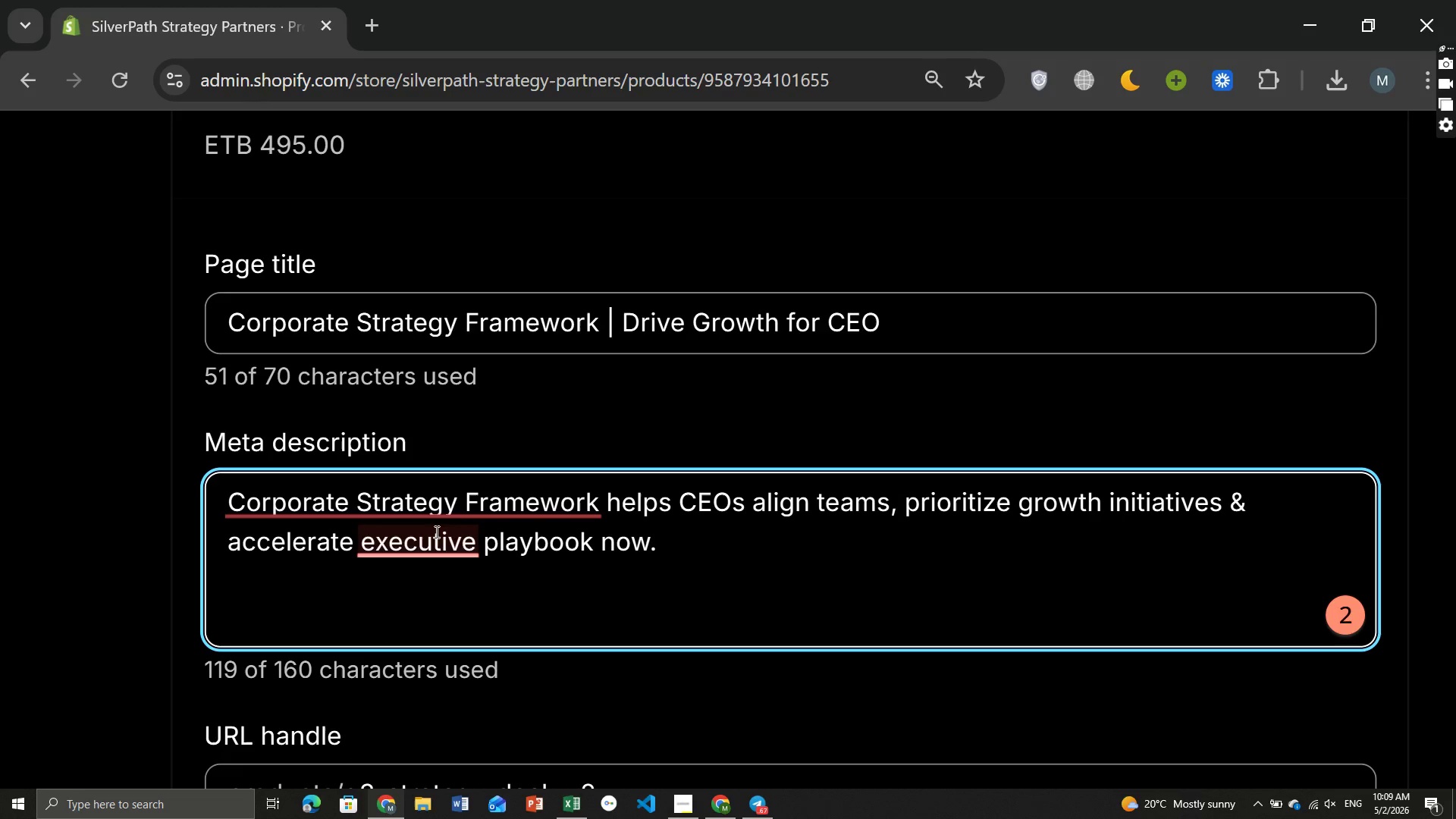 
left_click([303, 692])
 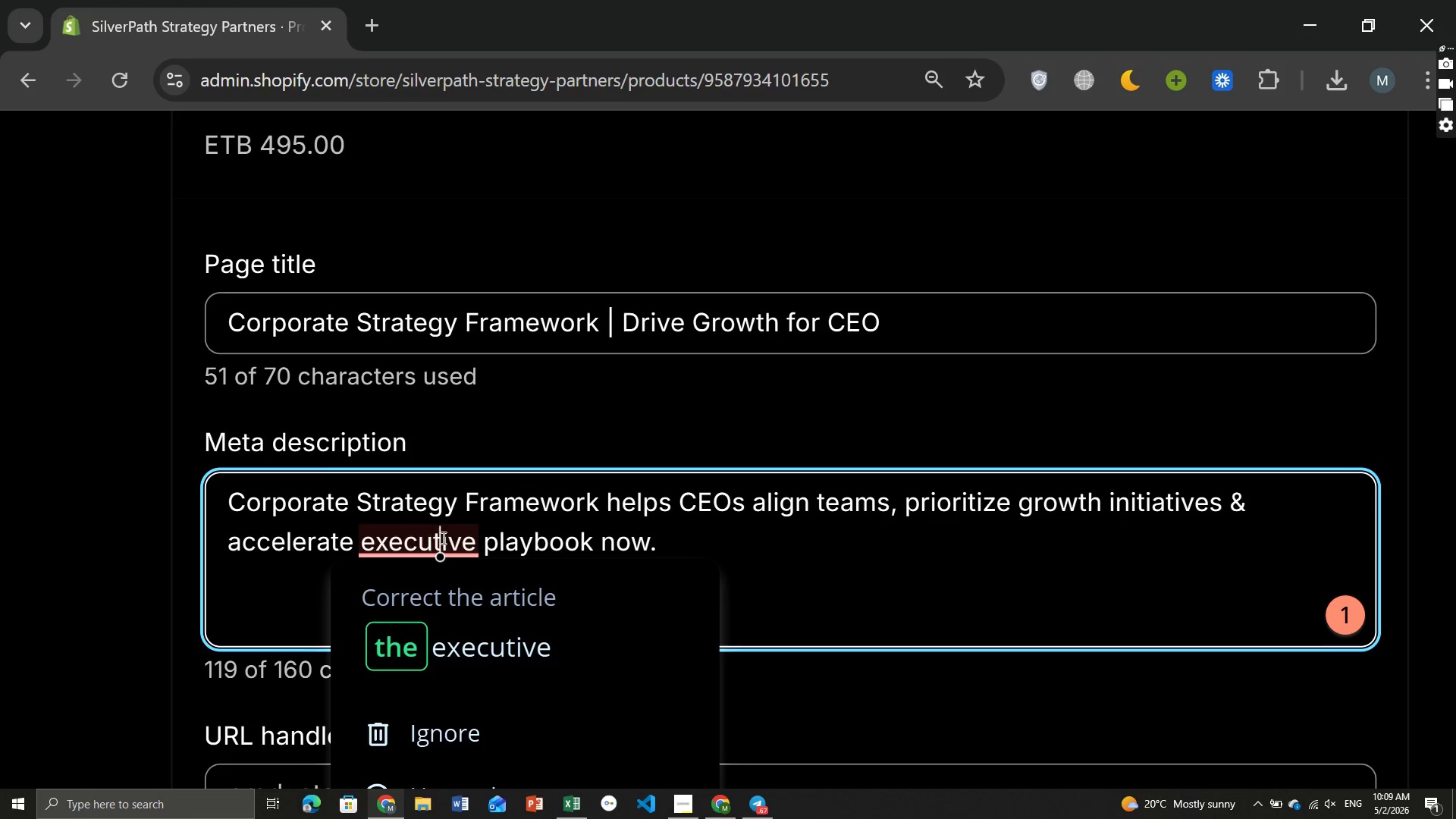 
left_click([442, 538])
 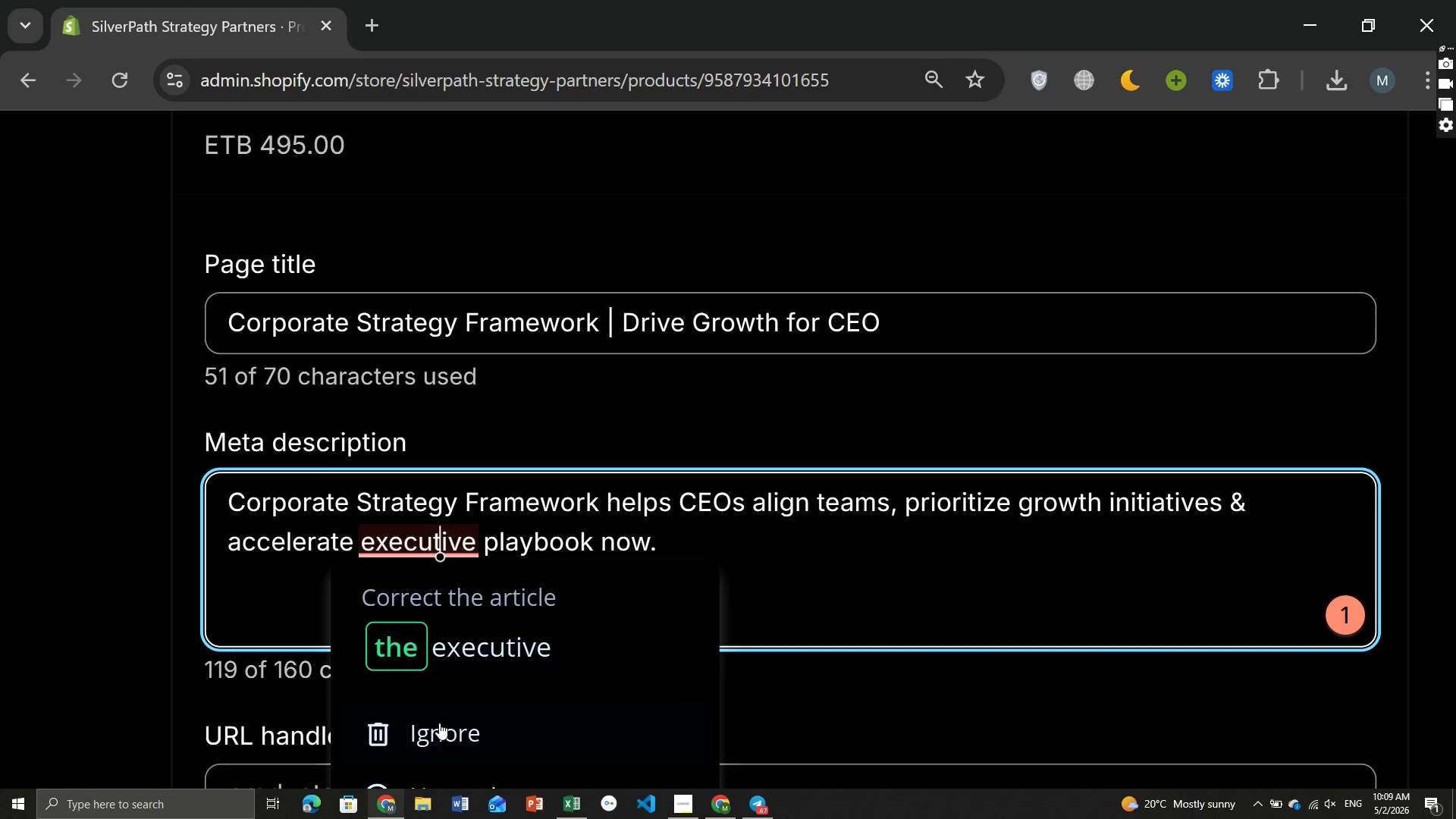 
left_click([439, 723])
 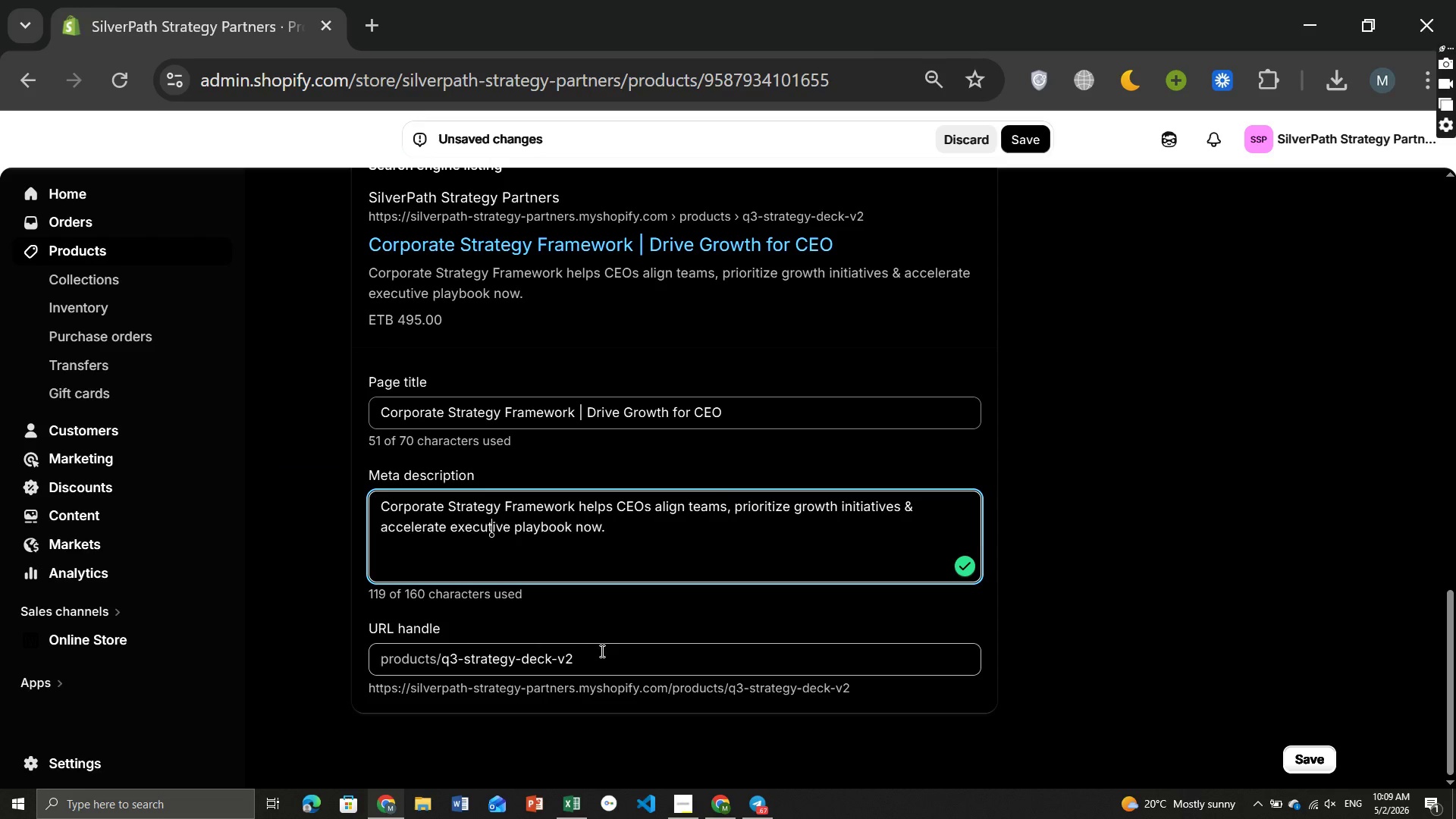 
left_click([603, 652])
 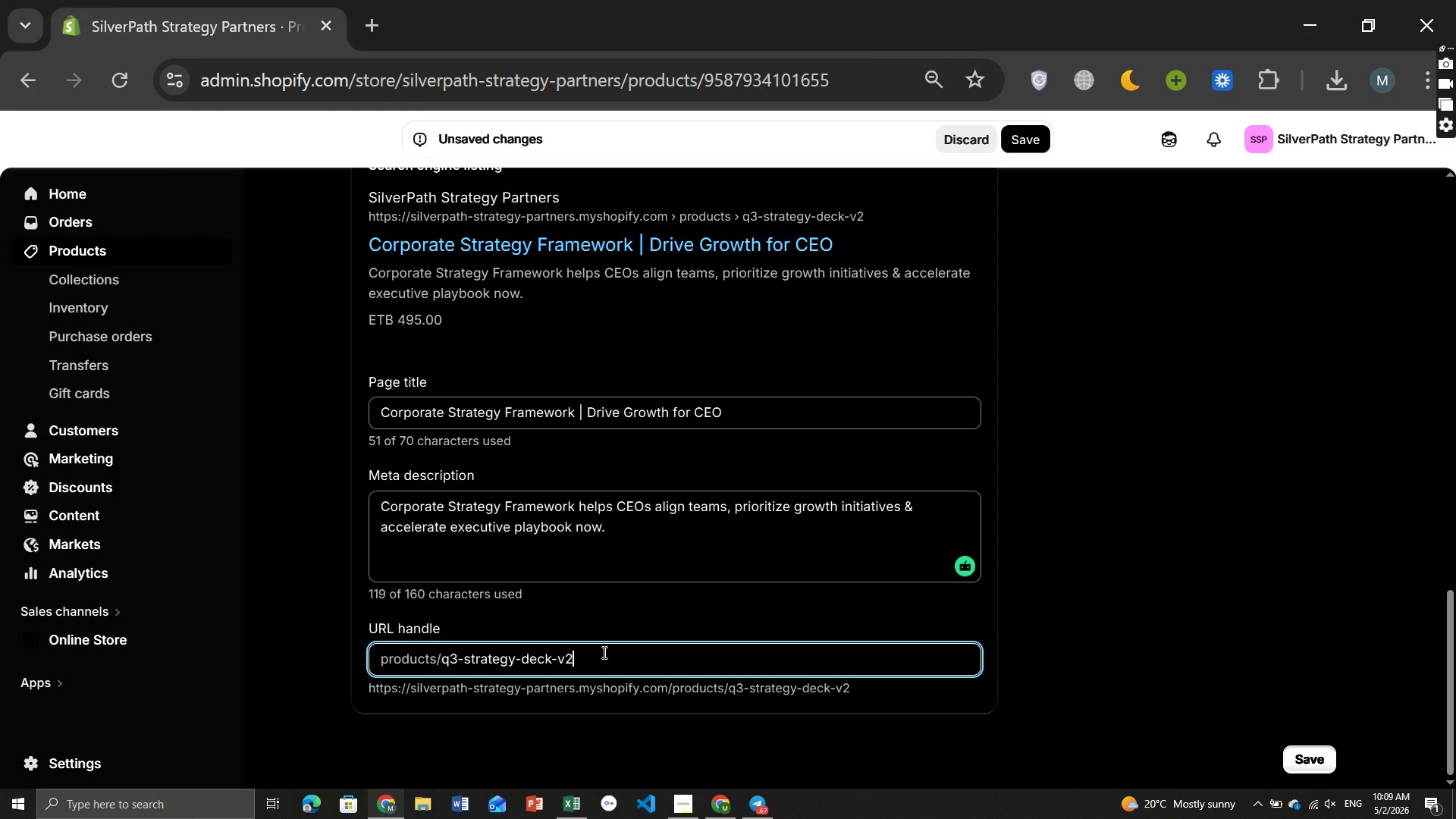 
left_click_drag(start_coordinate=[603, 652], to_coordinate=[443, 660])
 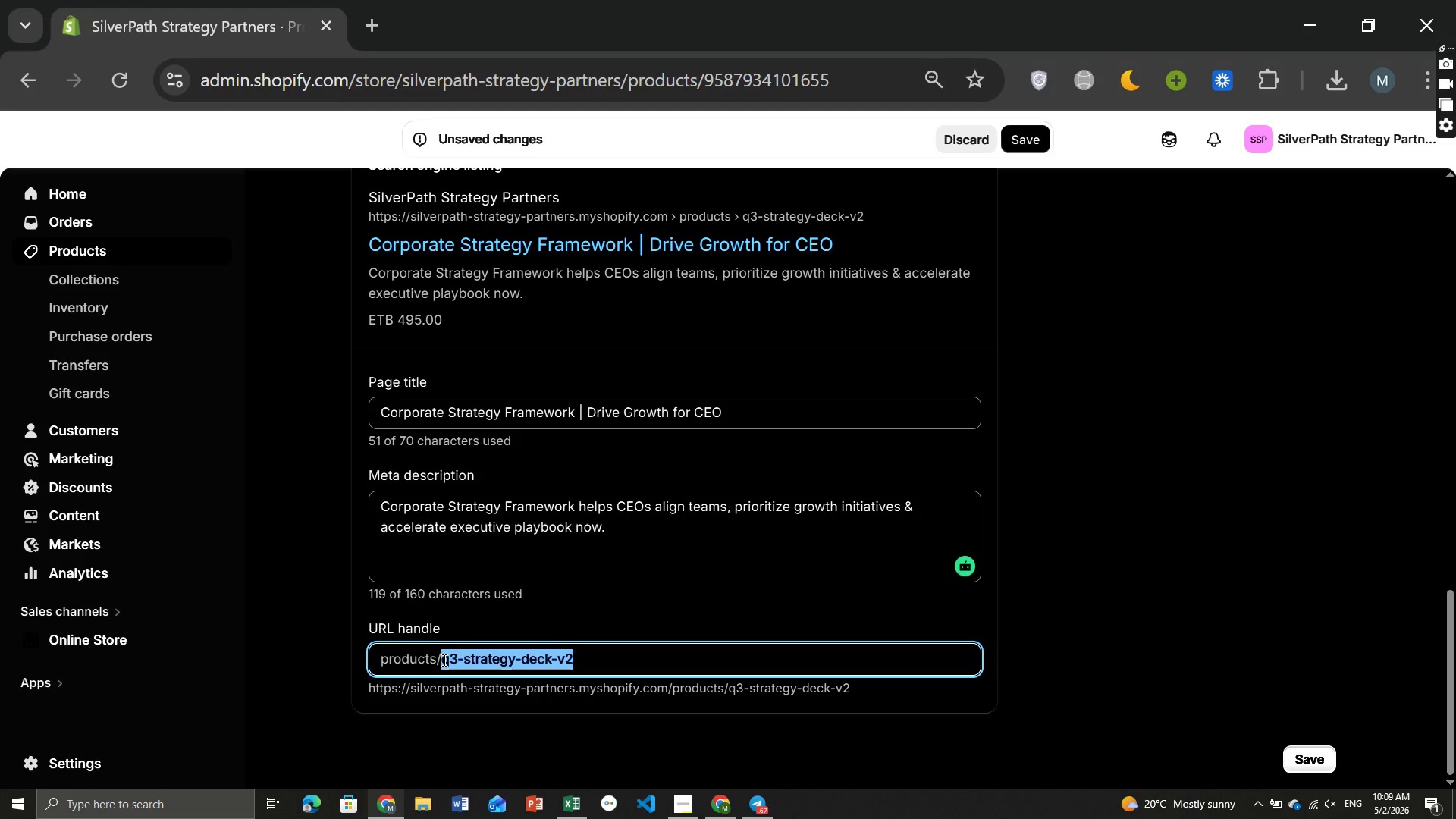 
type(corporate-strategy-framework)
 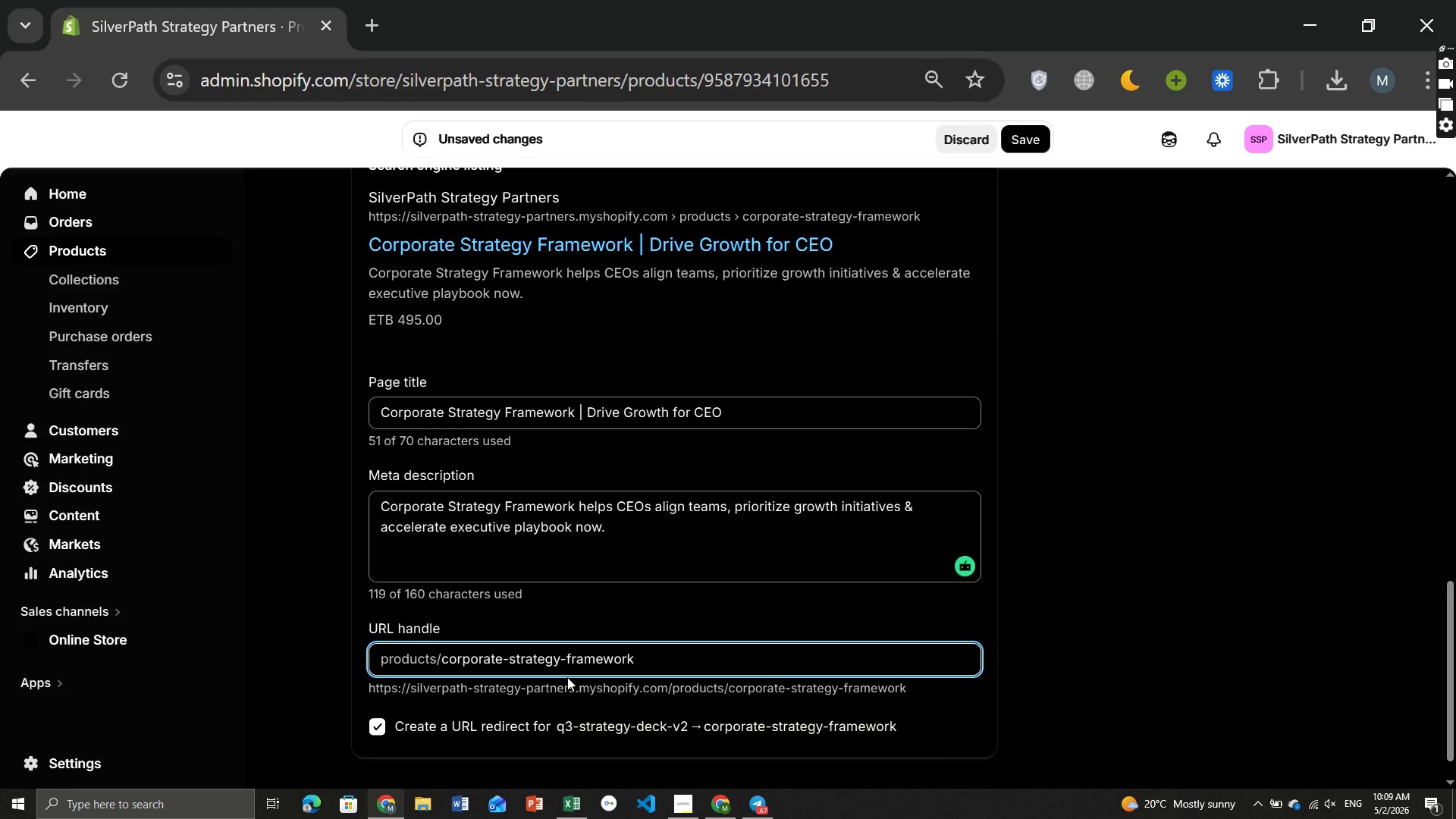 
wait(8.31)
 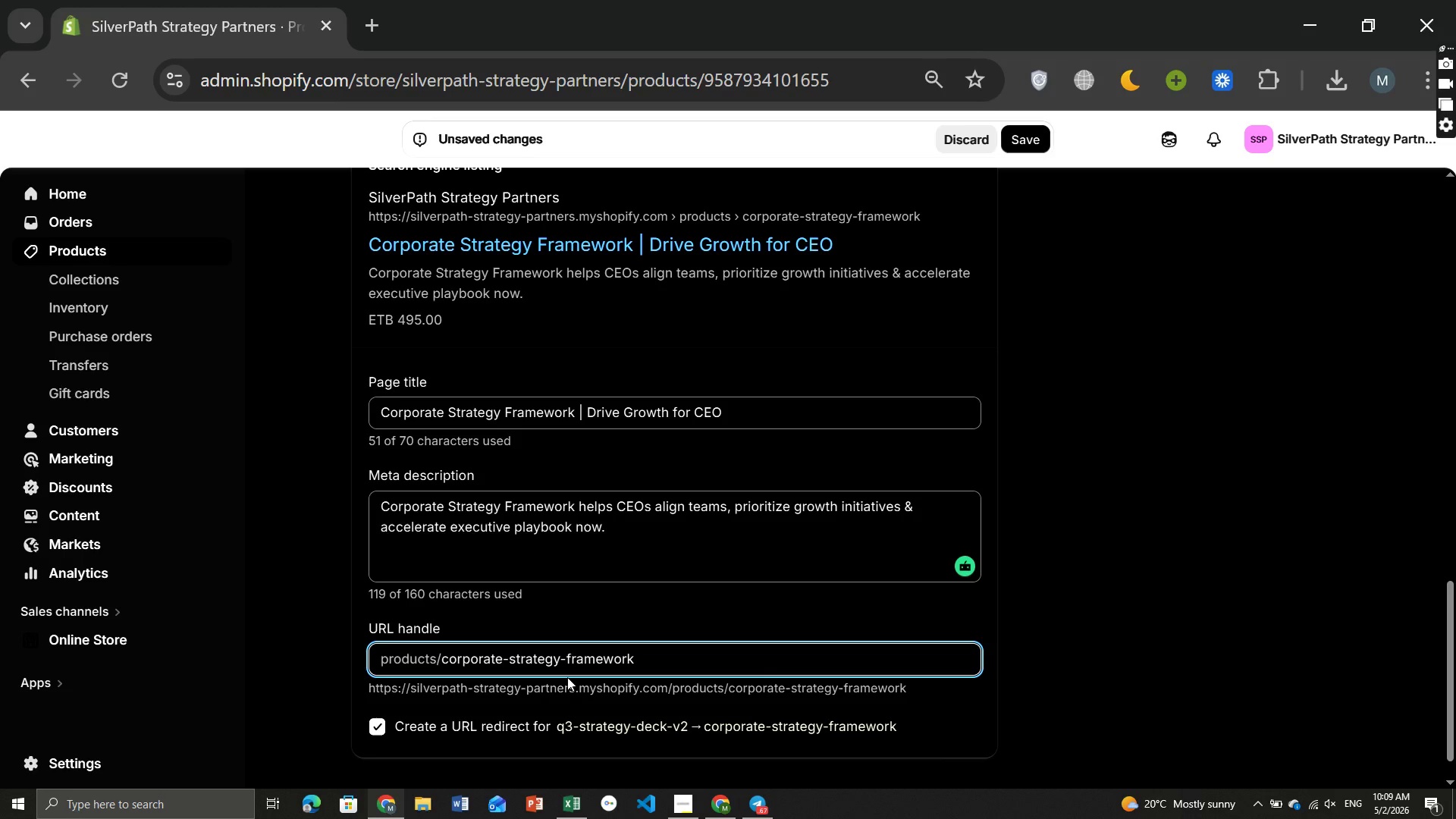 
key(Meta+PrintScreen)
 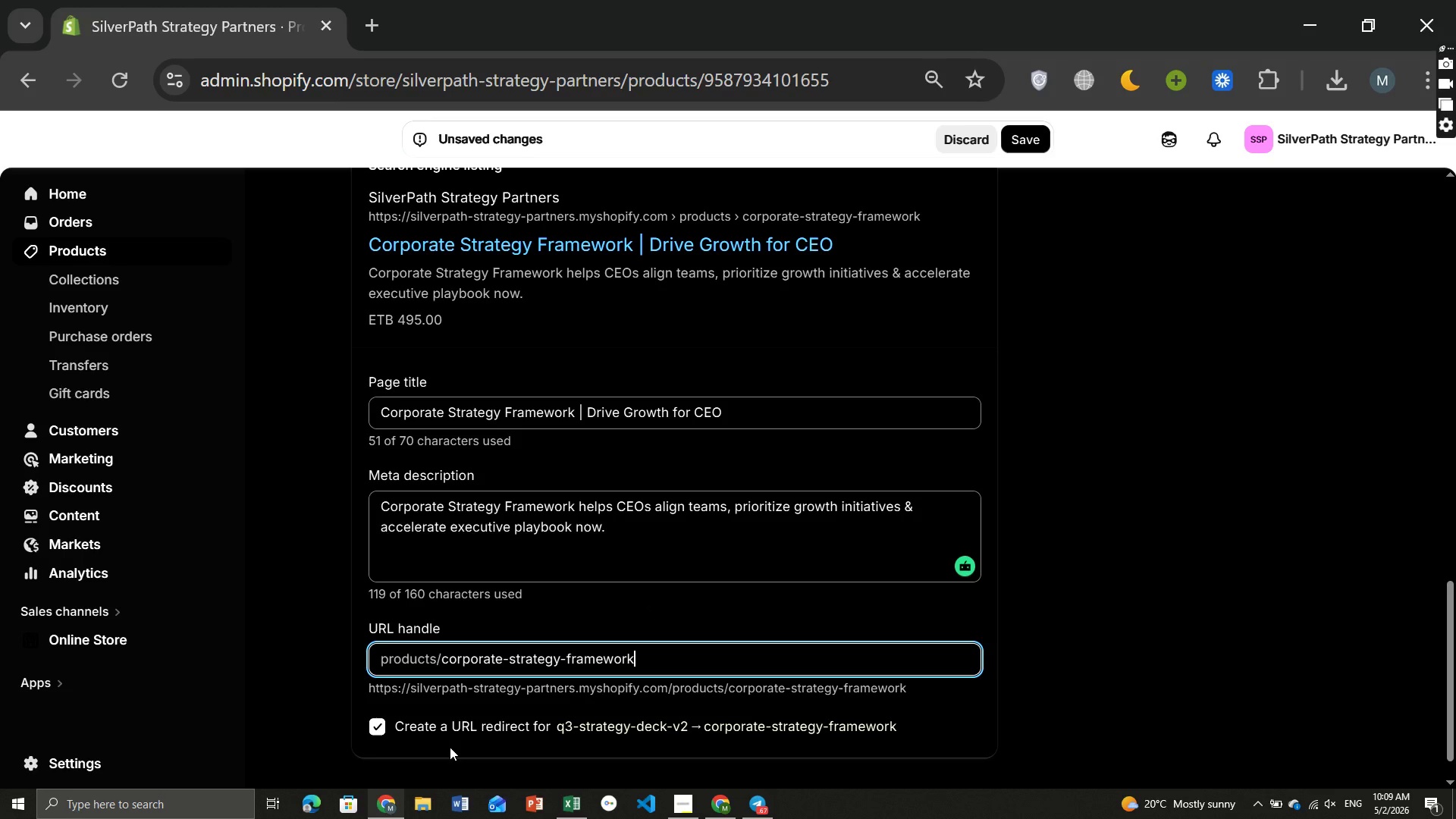 
wait(9.98)
 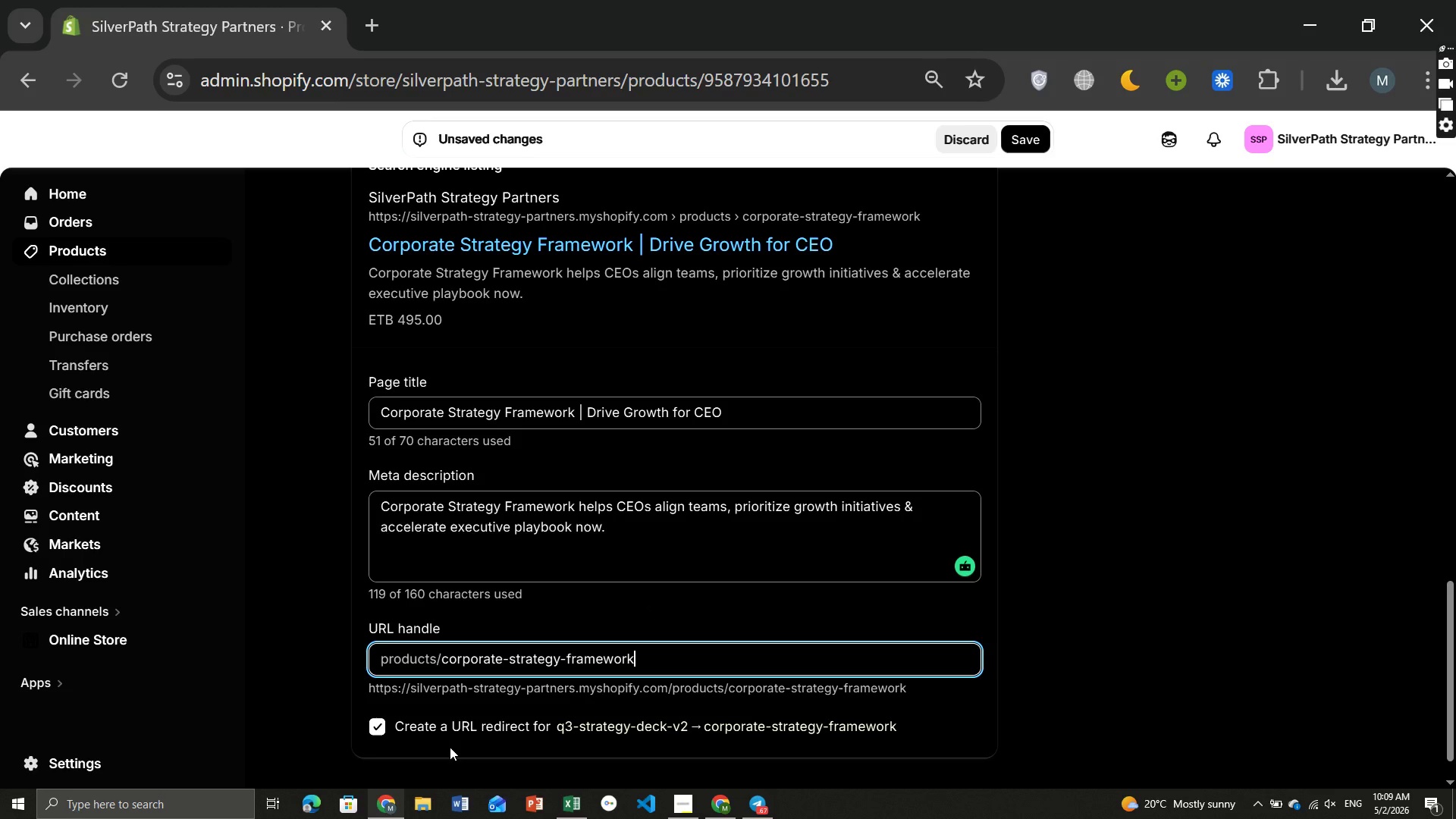 
left_click([1023, 133])
 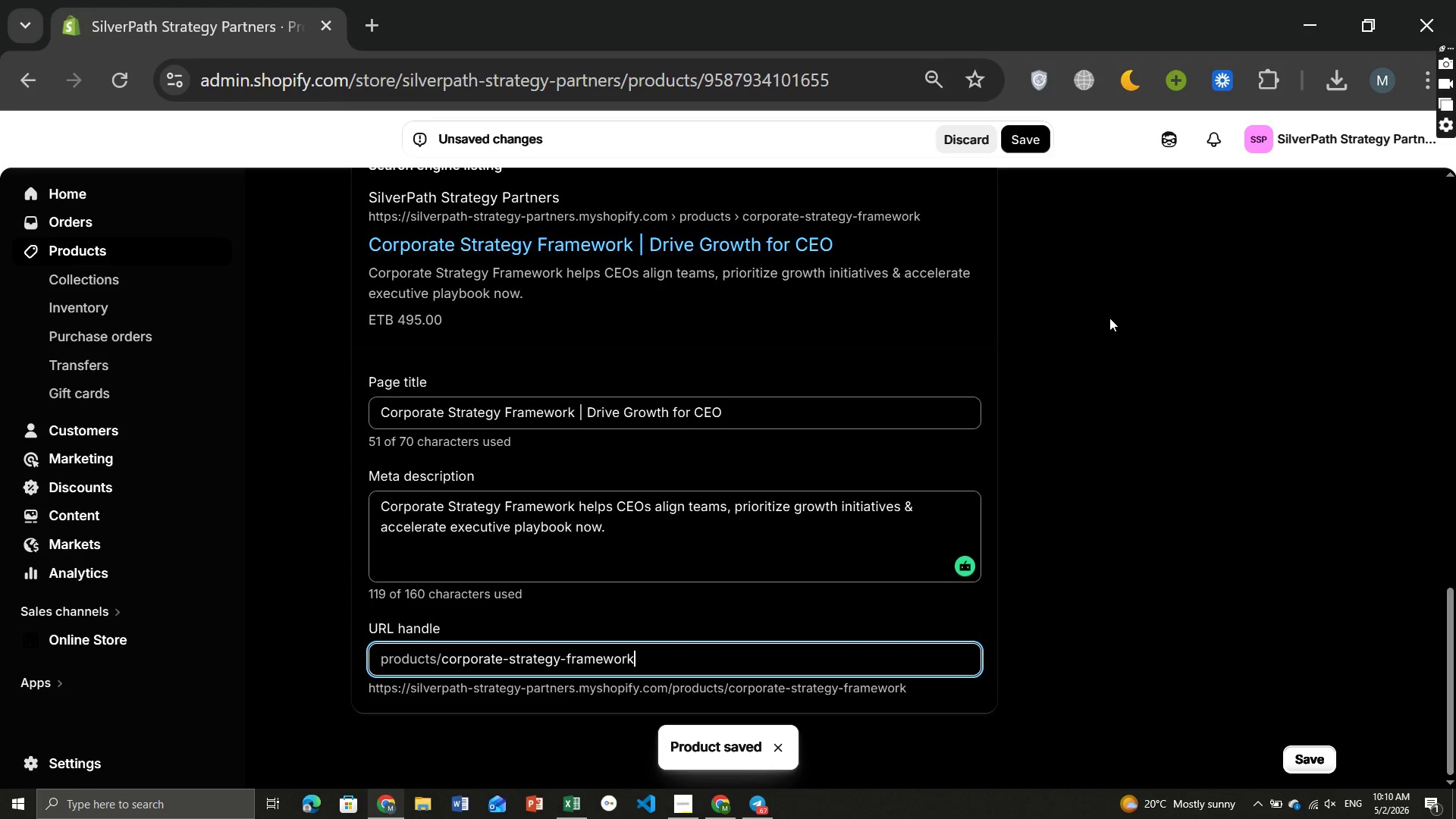 
wait(12.58)
 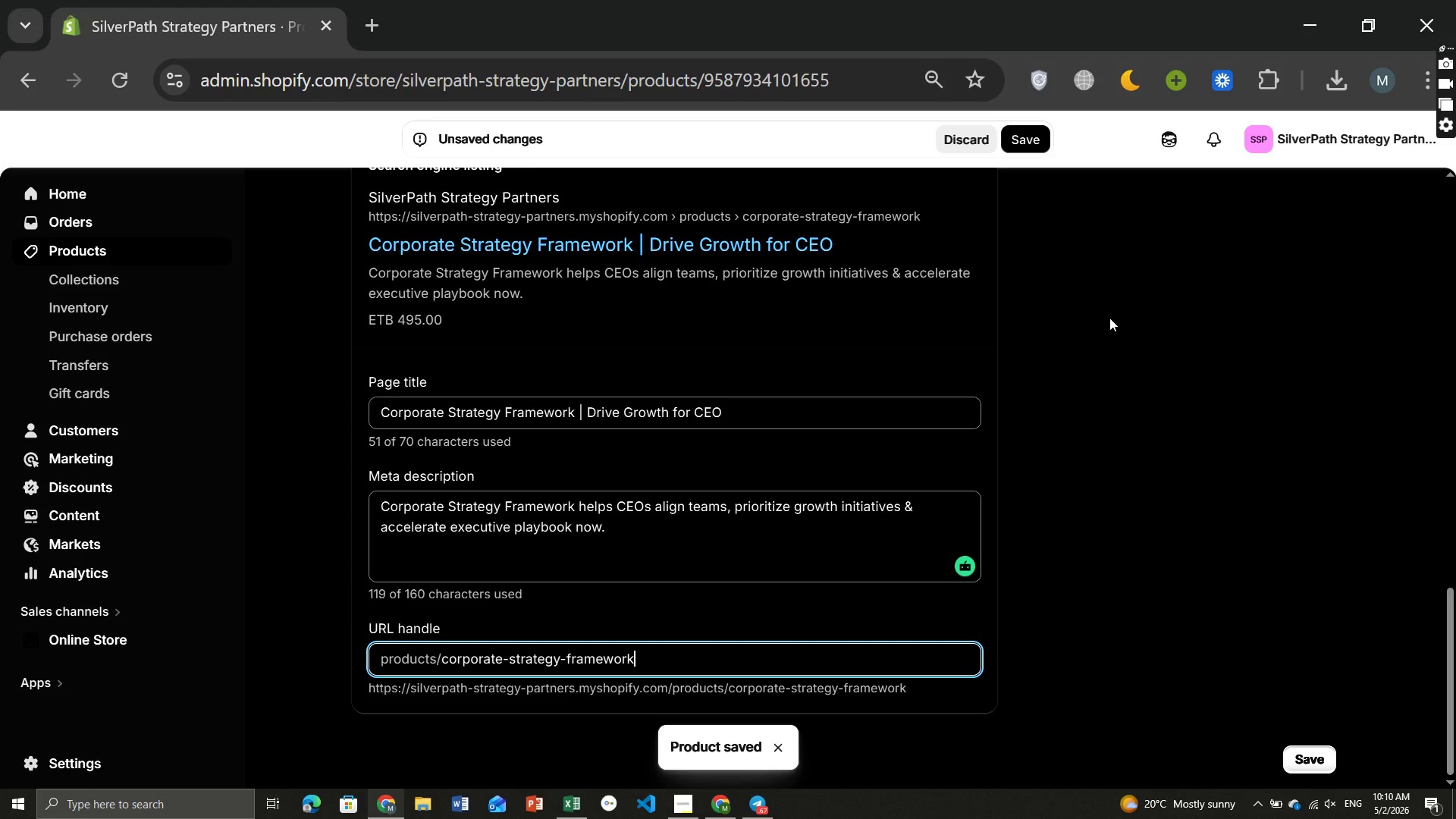 
left_click([1094, 598])
 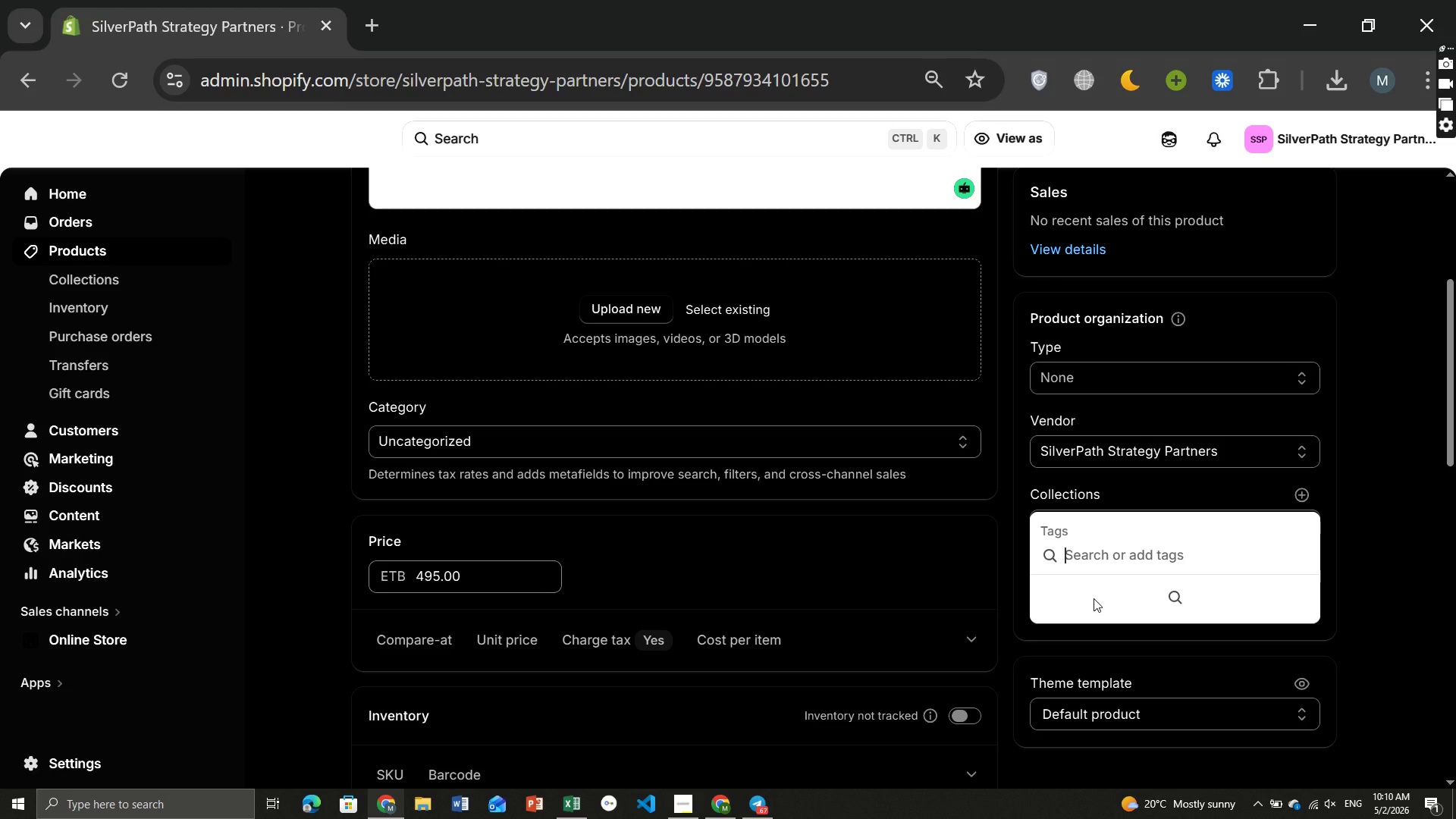 
type(Strategy & Planning, Digital Playbook, Technology, Financial Services)
 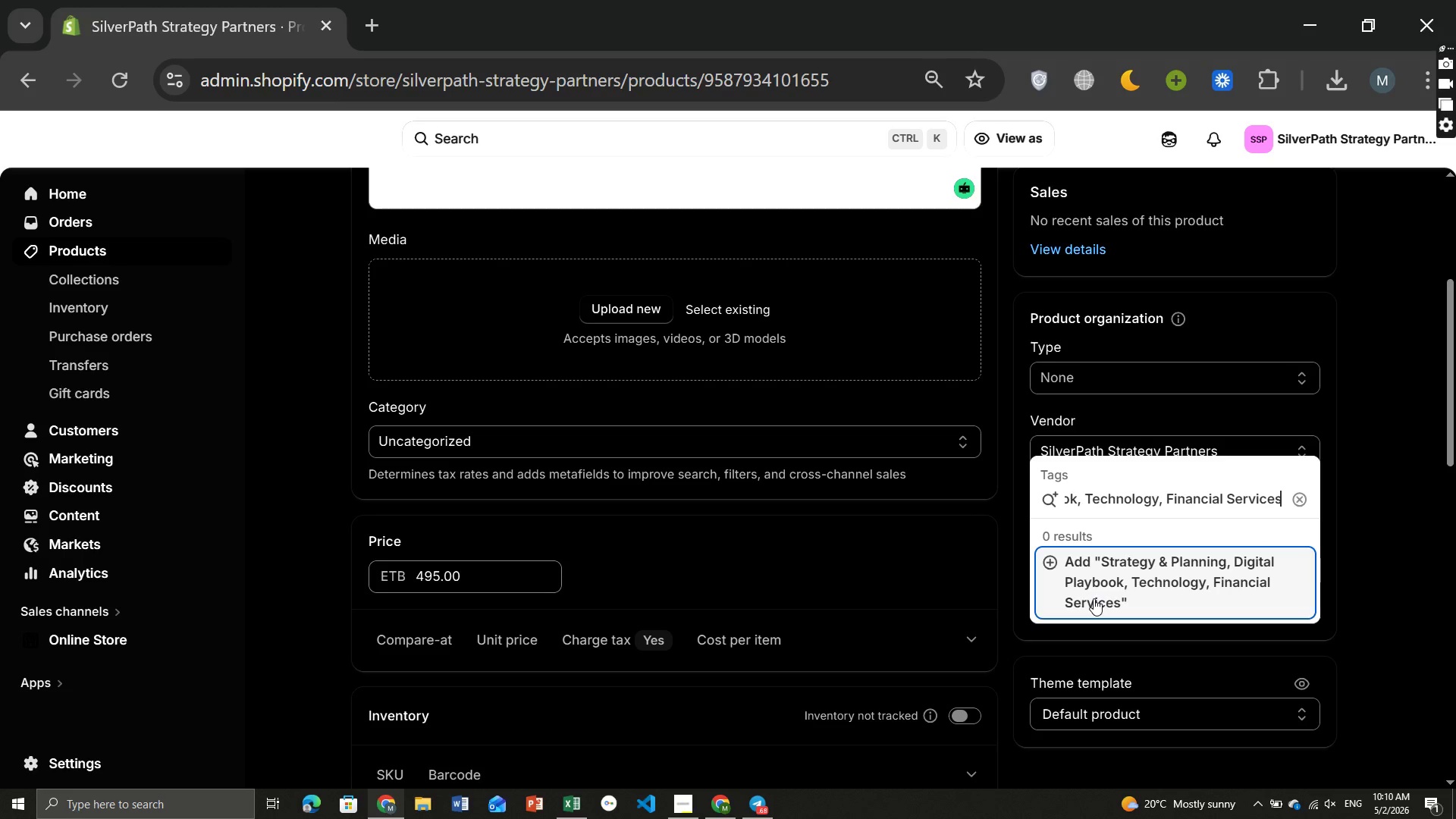 
key(Enter)
 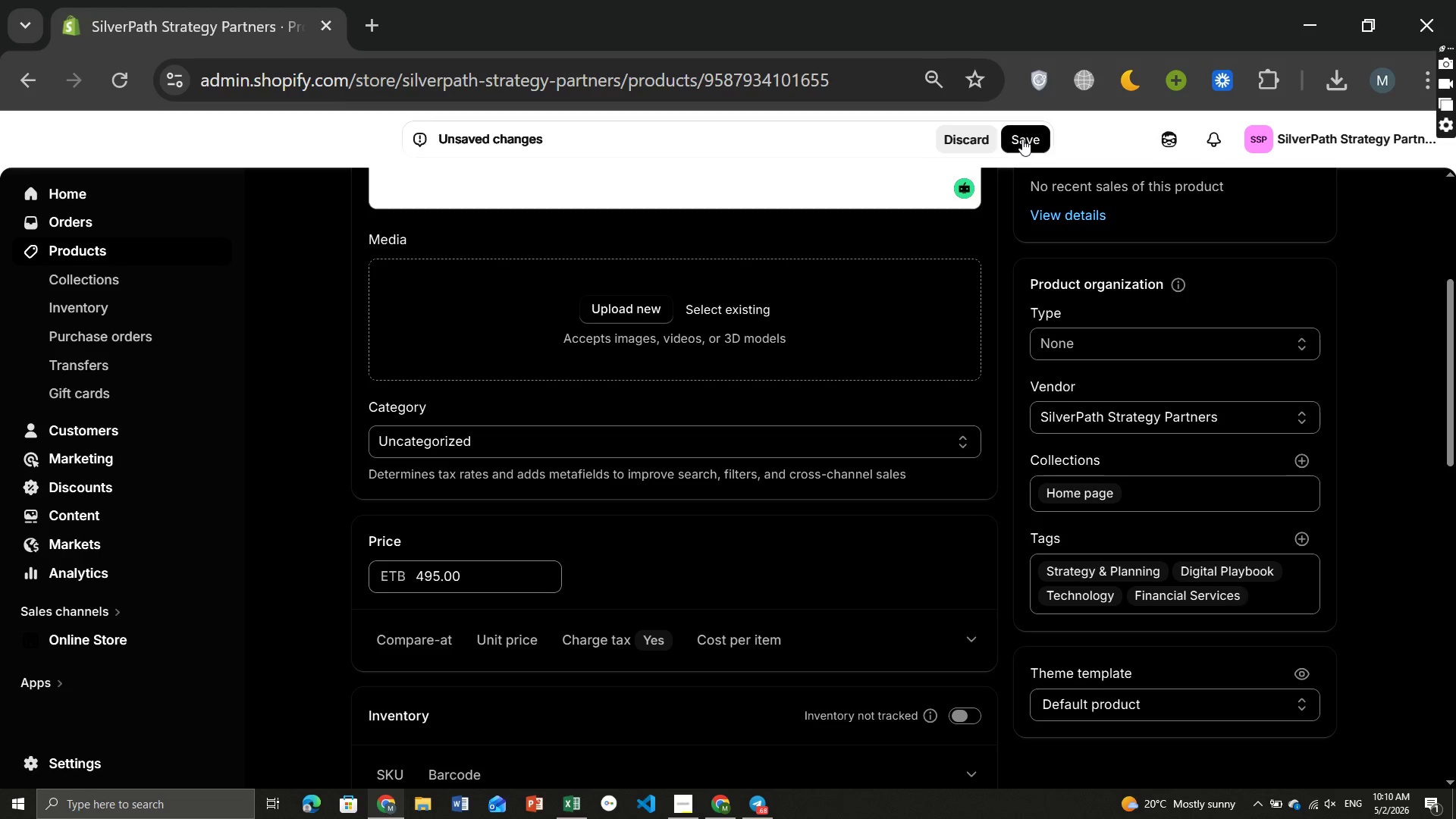 
left_click([1022, 139])
 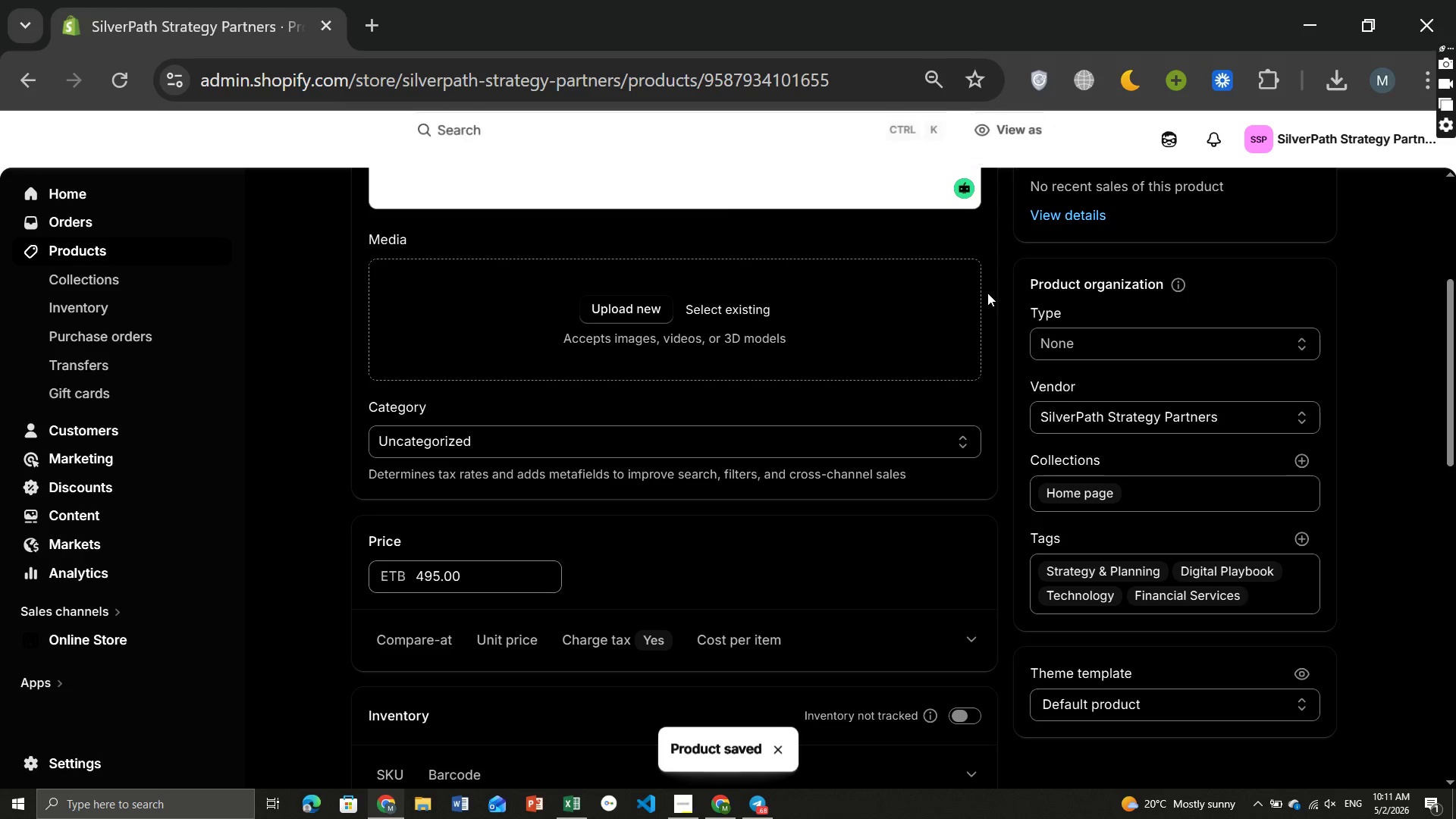 
wait(6.37)
 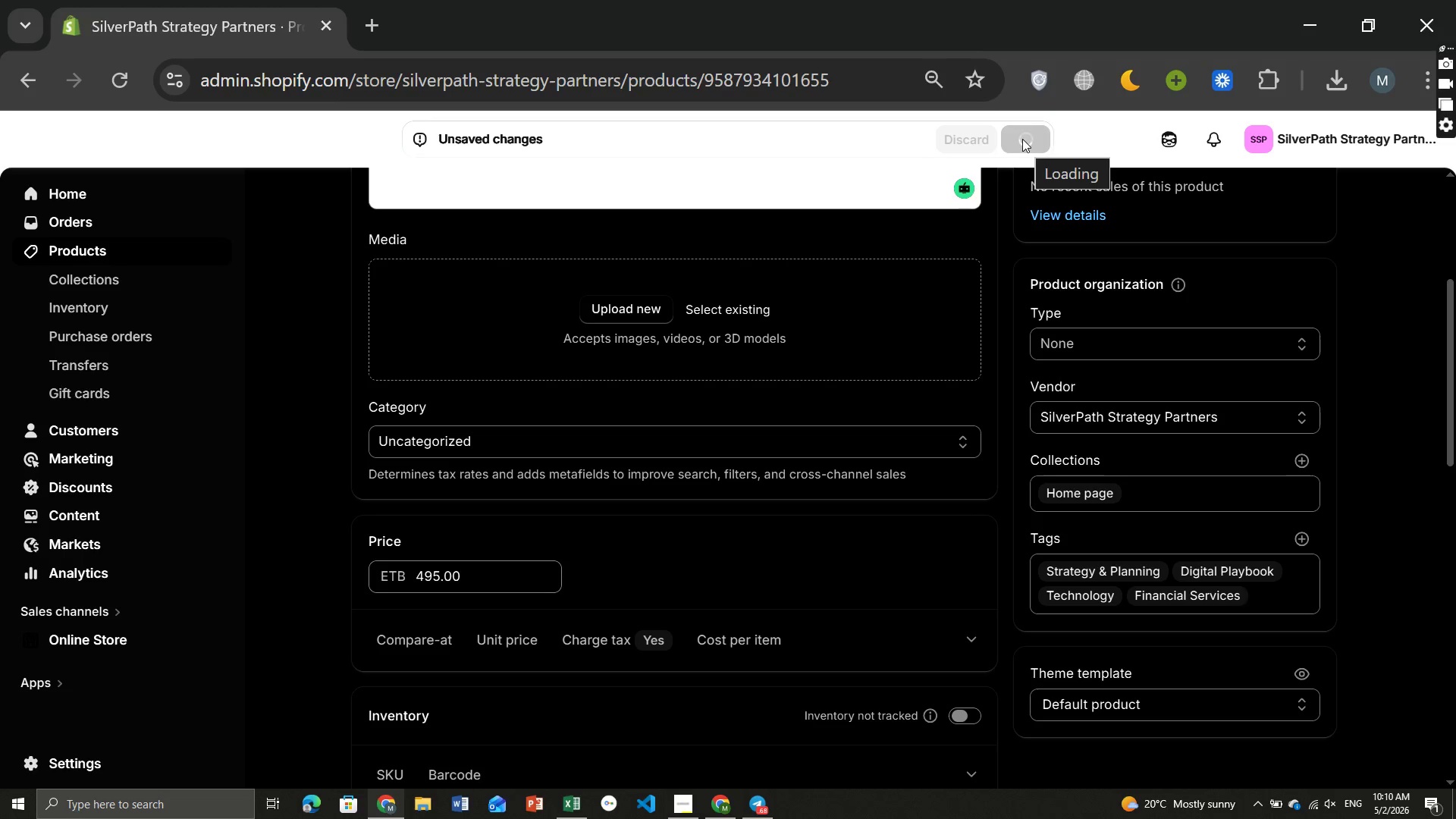 
mouse_move([748, 469])
 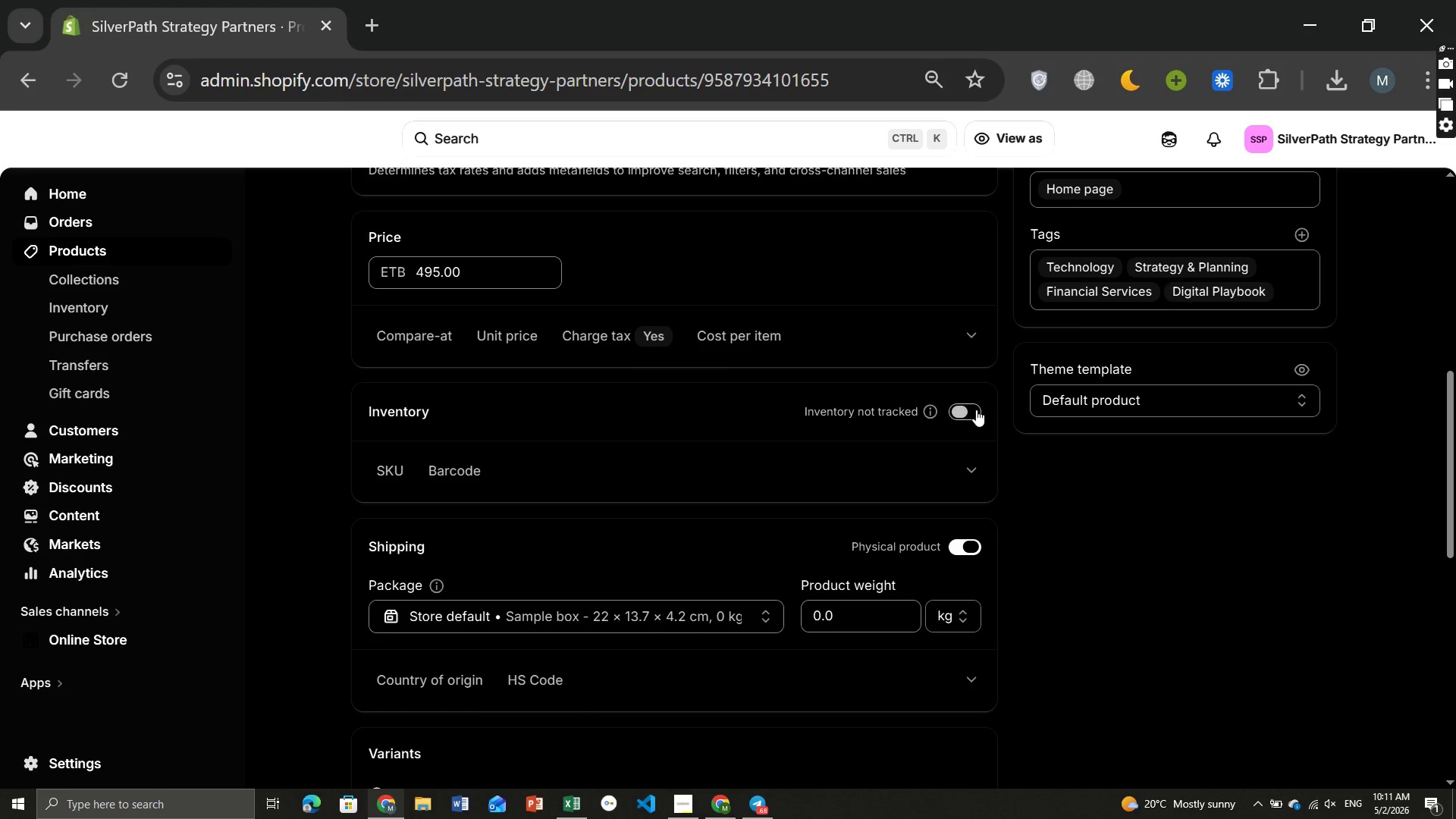 
left_click([976, 410])
 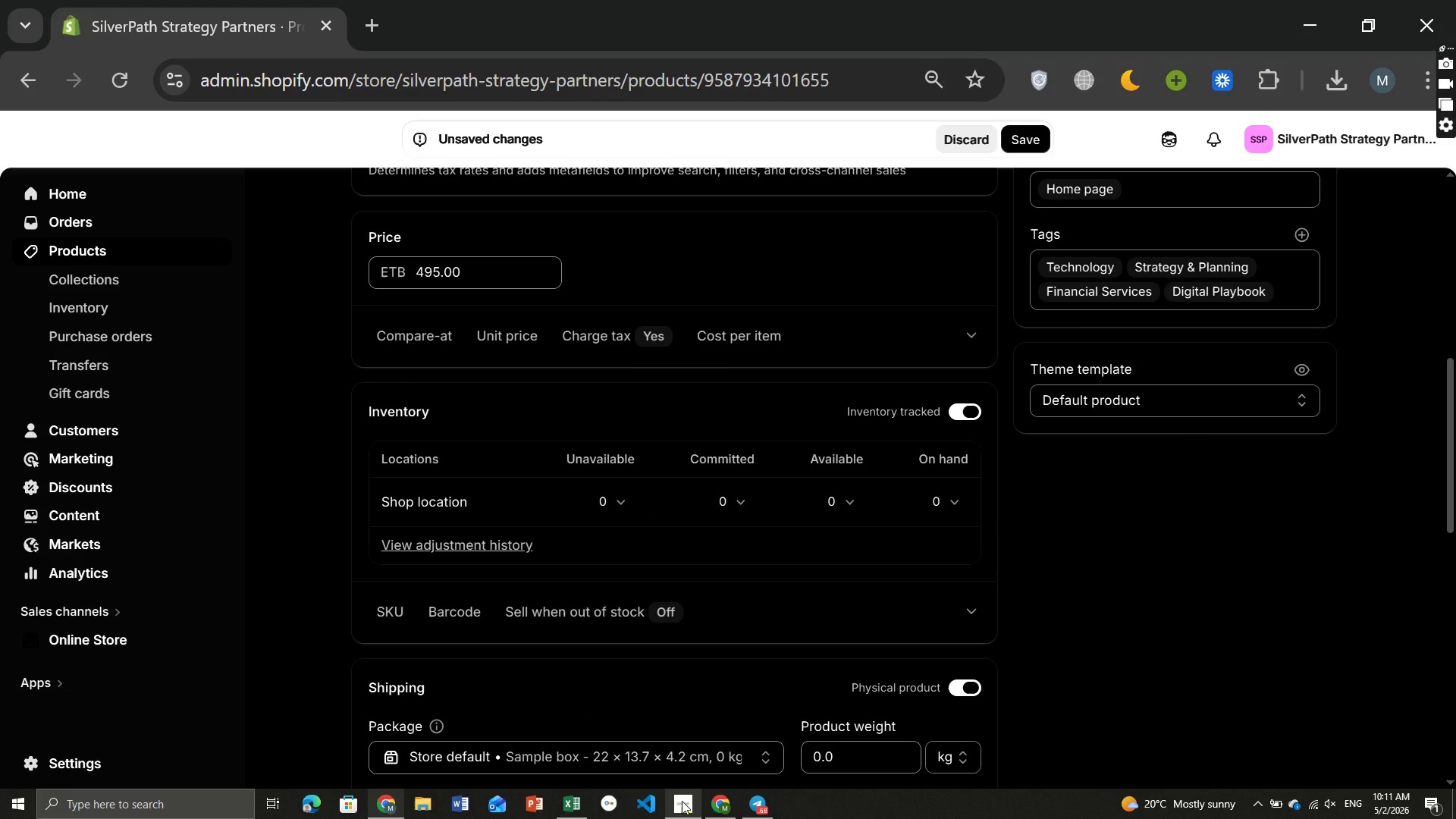 
wait(5.95)
 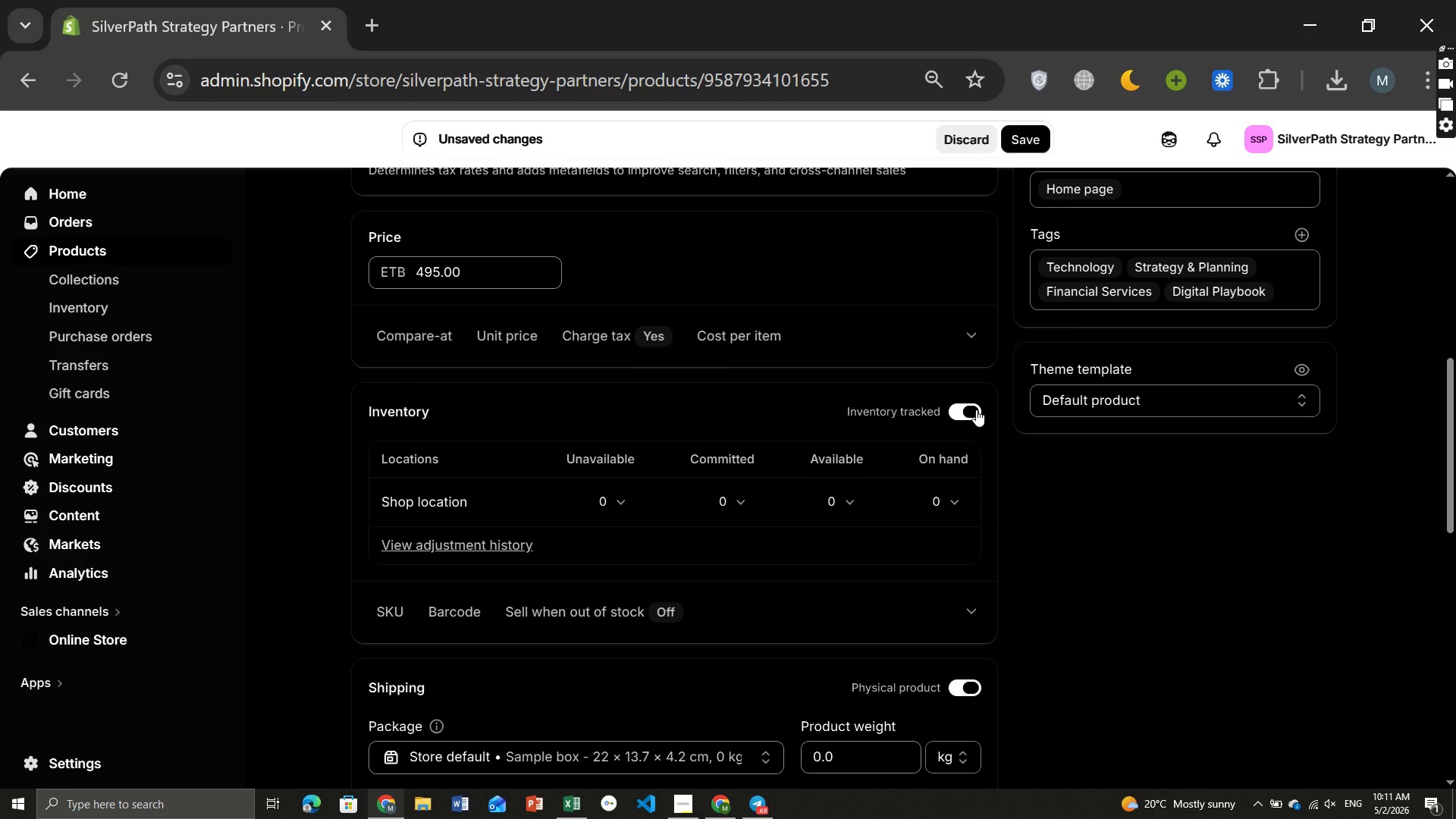 
left_click([682, 801])